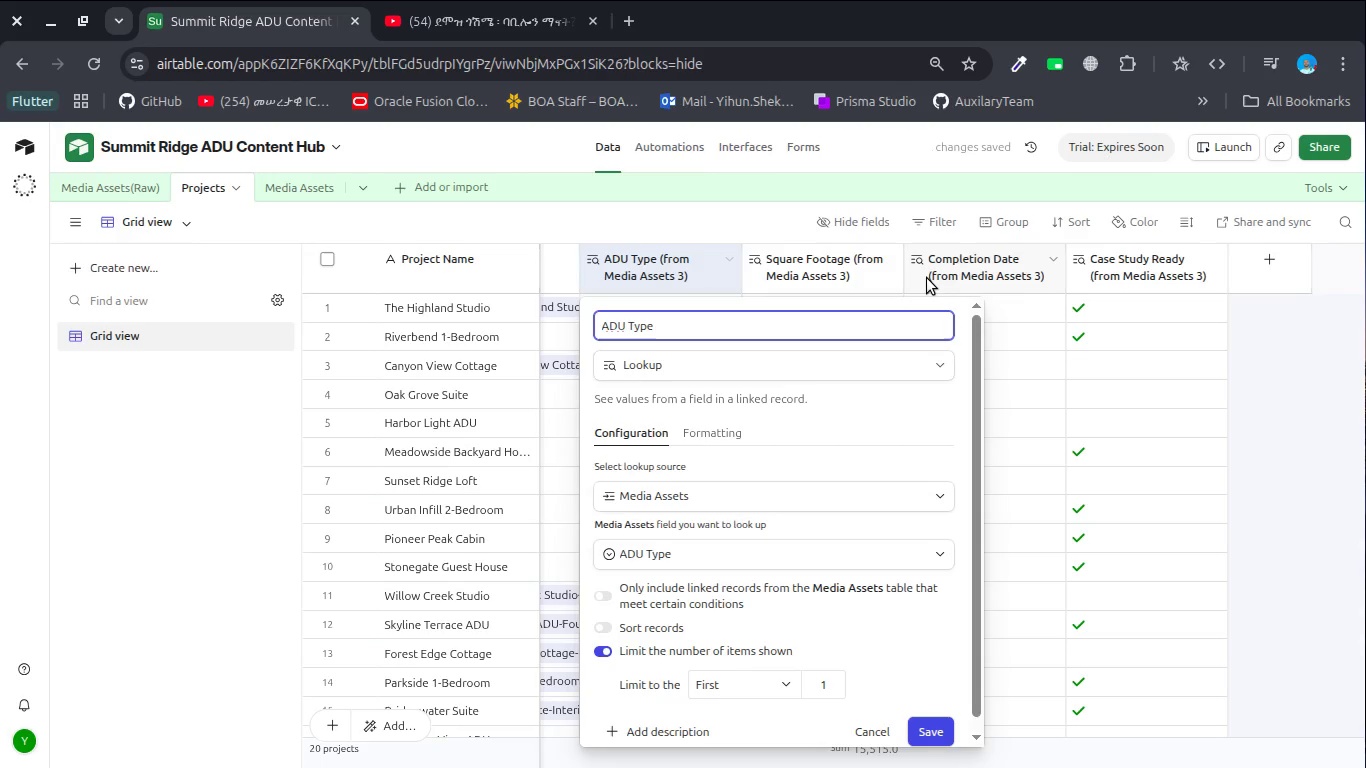 
key(Enter)
 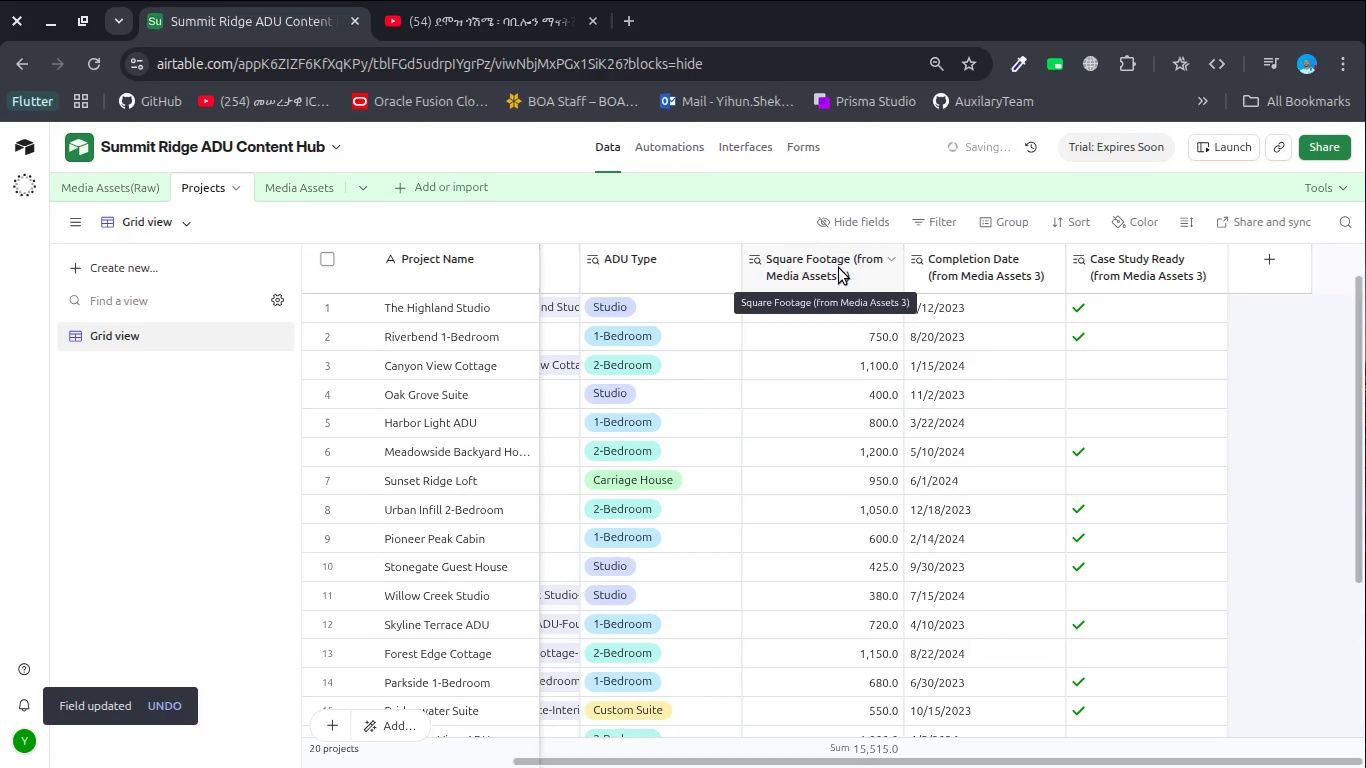 
double_click([839, 270])
 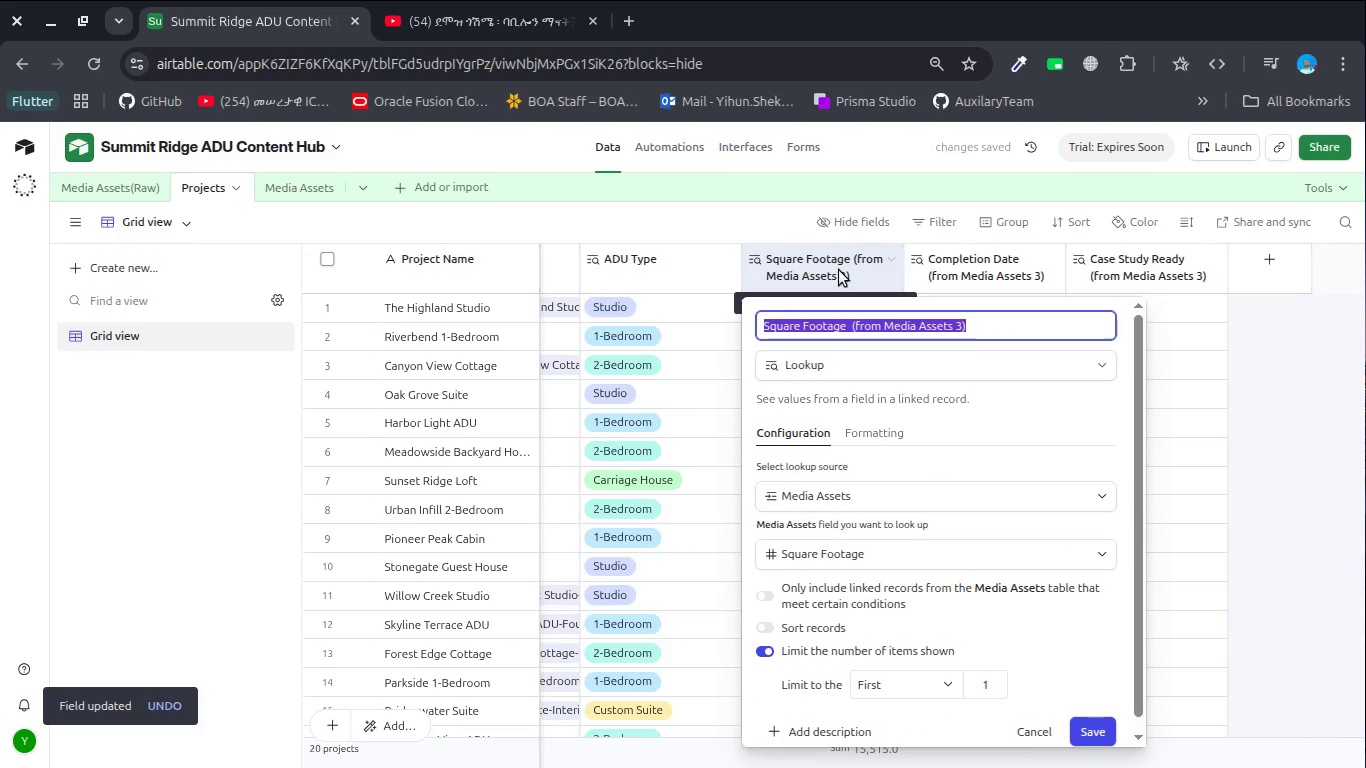 
key(ArrowRight)
 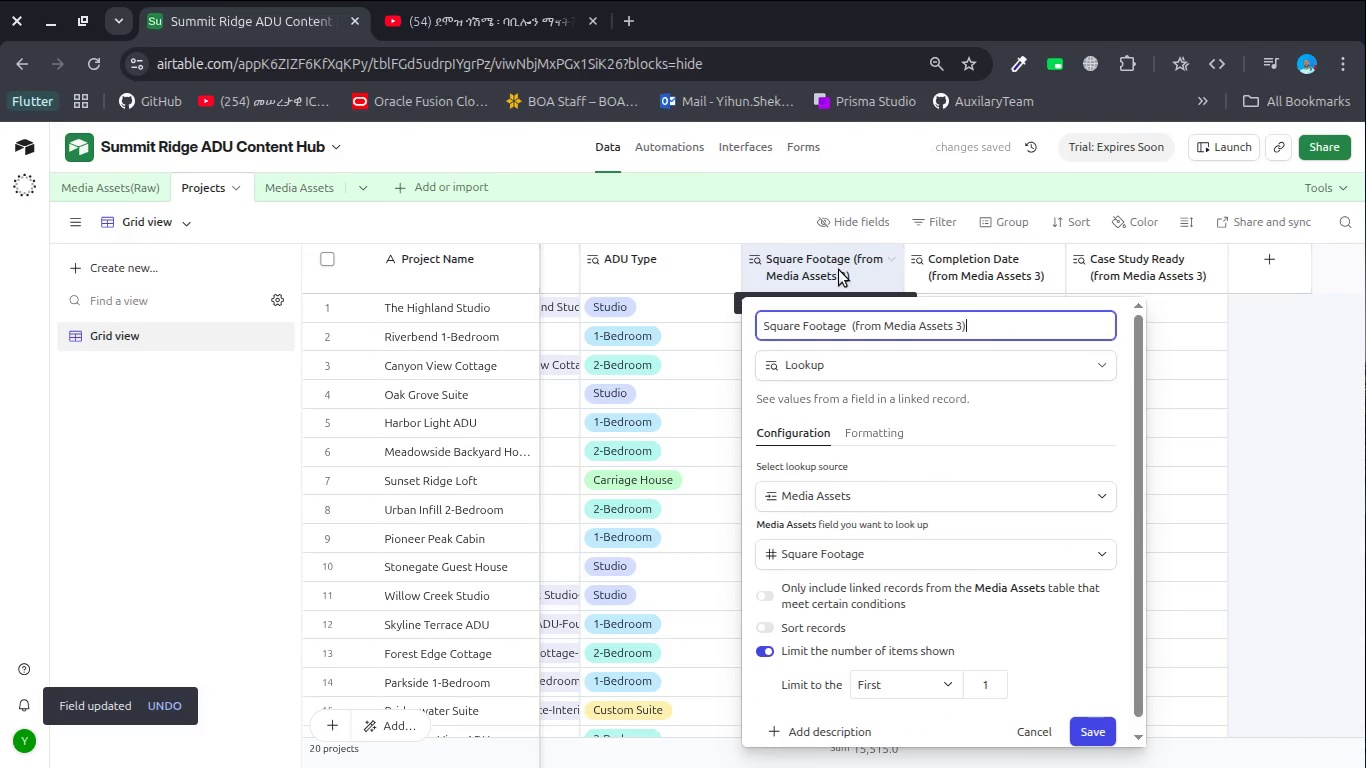 
key(Backspace)
 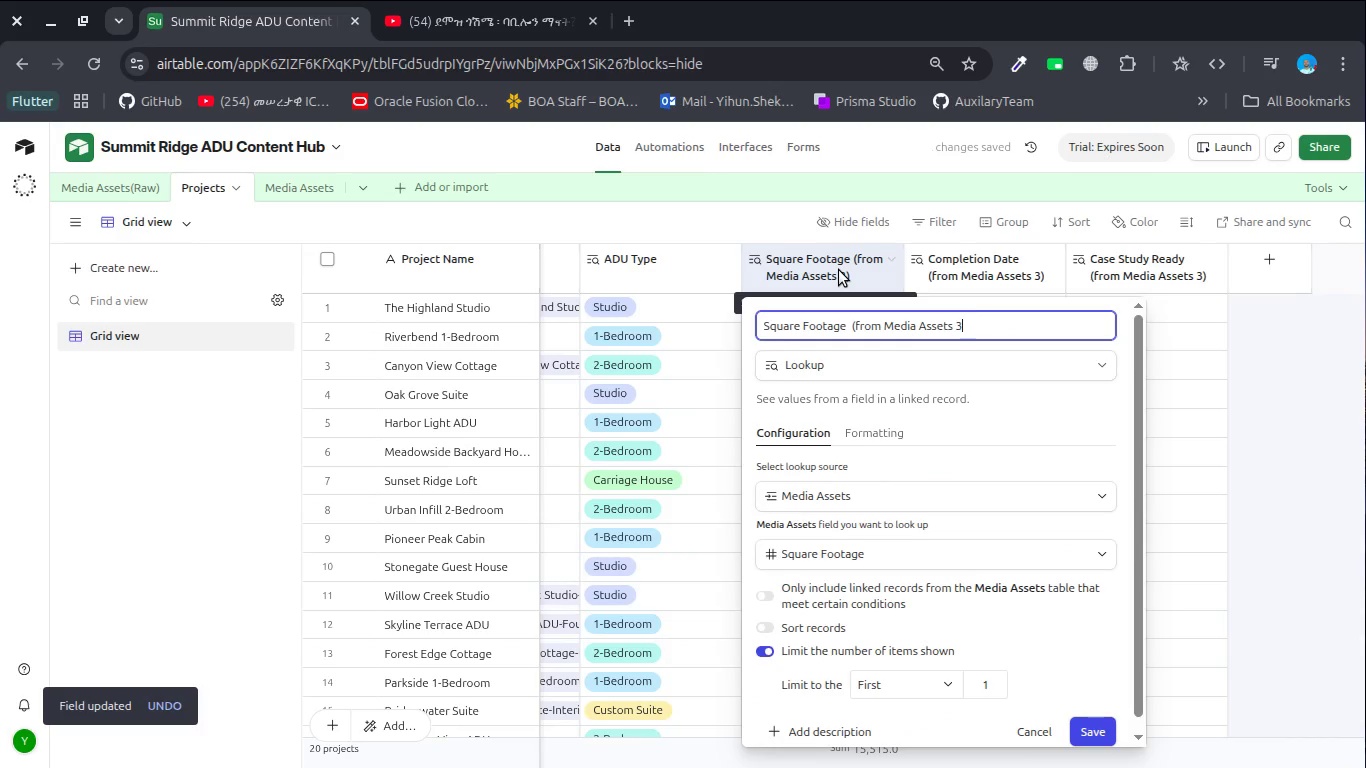 
hold_key(key=Backspace, duration=0.75)
 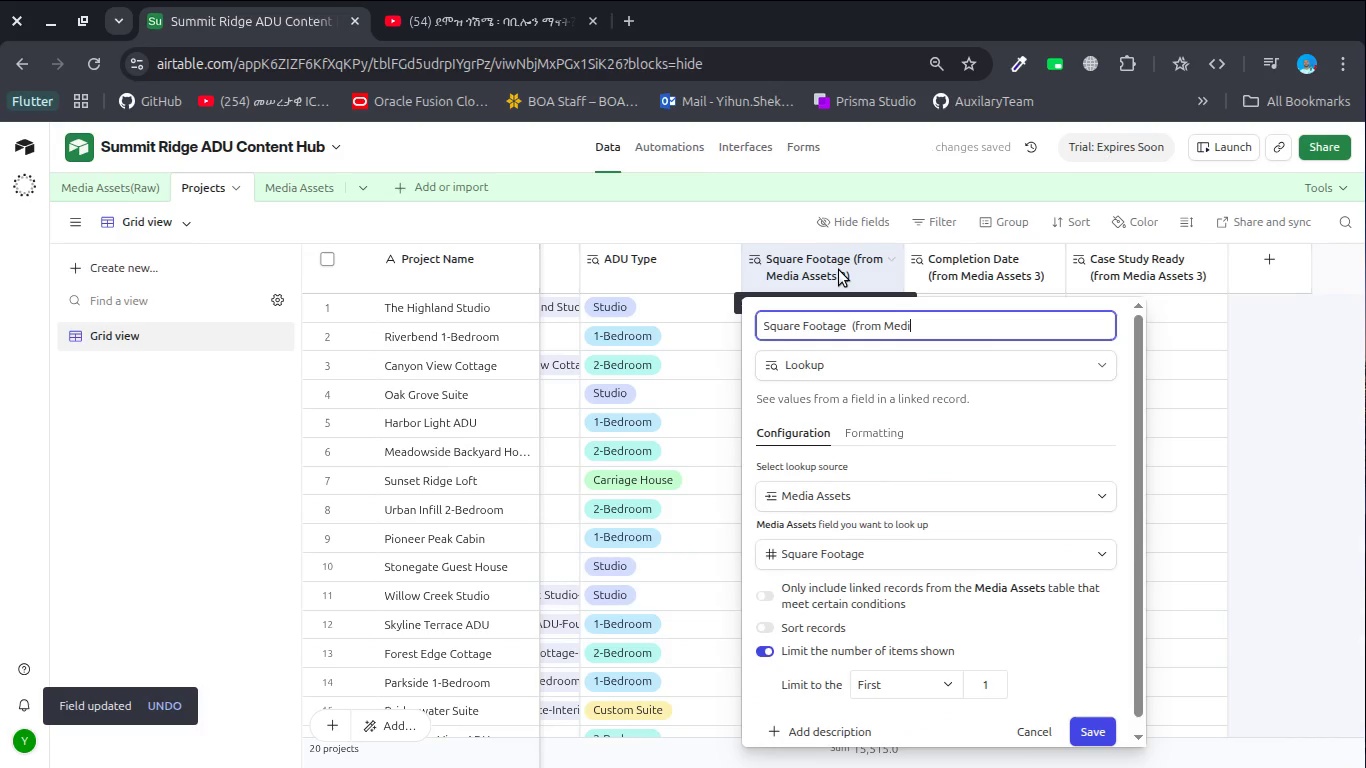 
key(Backspace)
 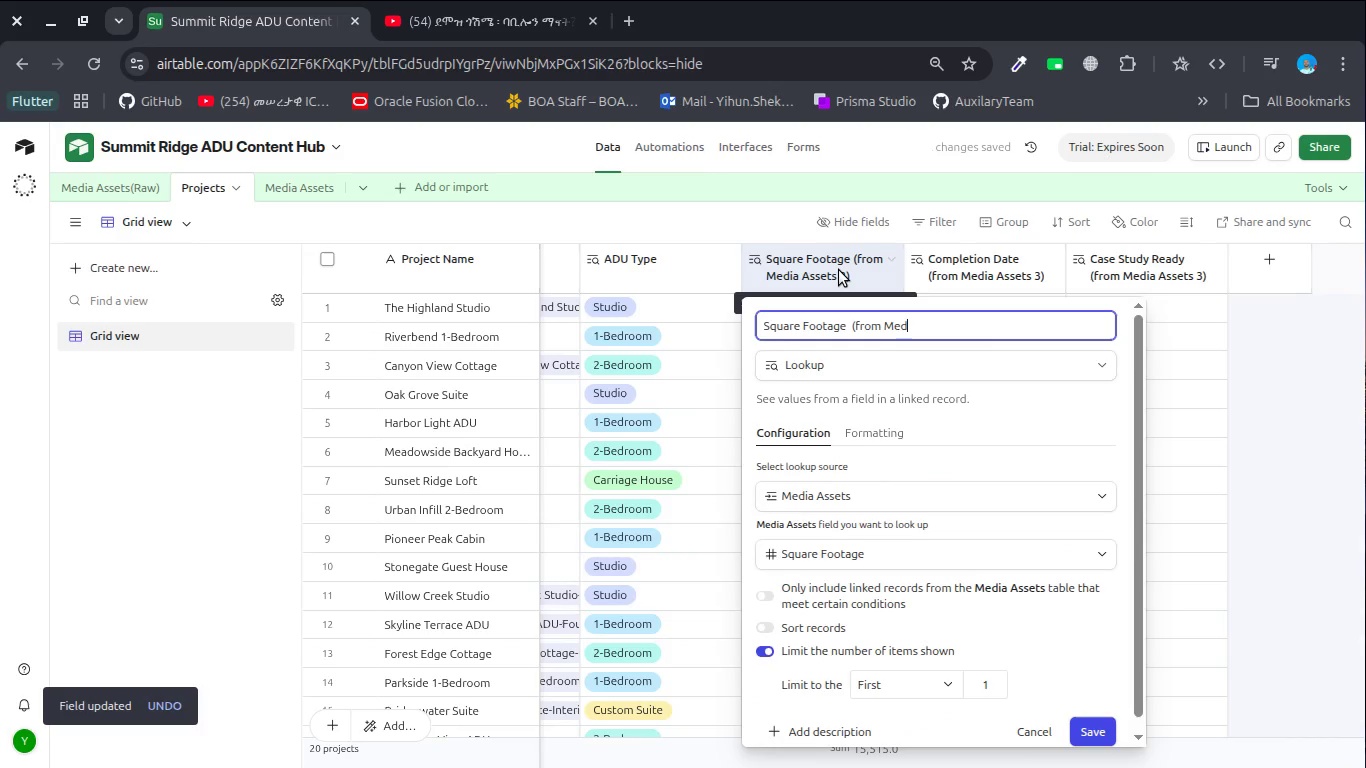 
hold_key(key=Backspace, duration=0.67)
 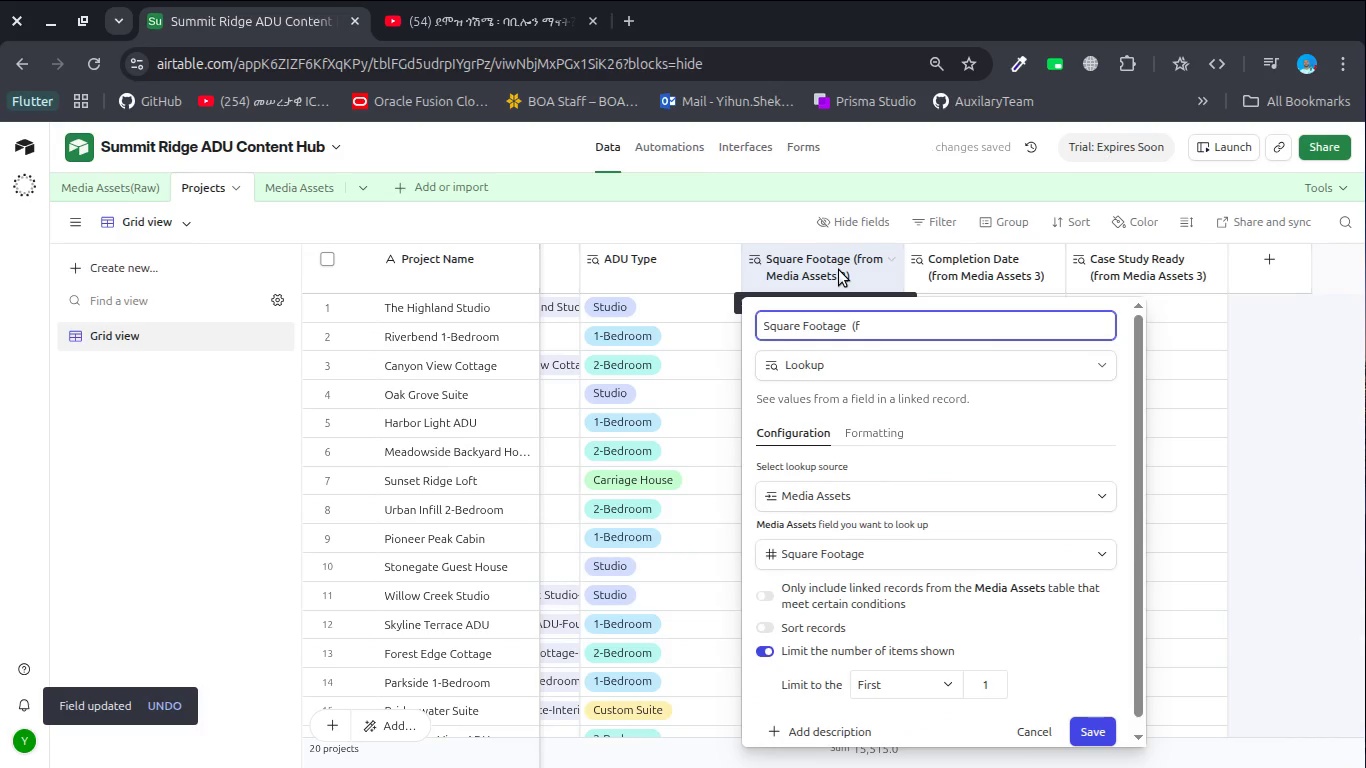 
key(Backspace)
 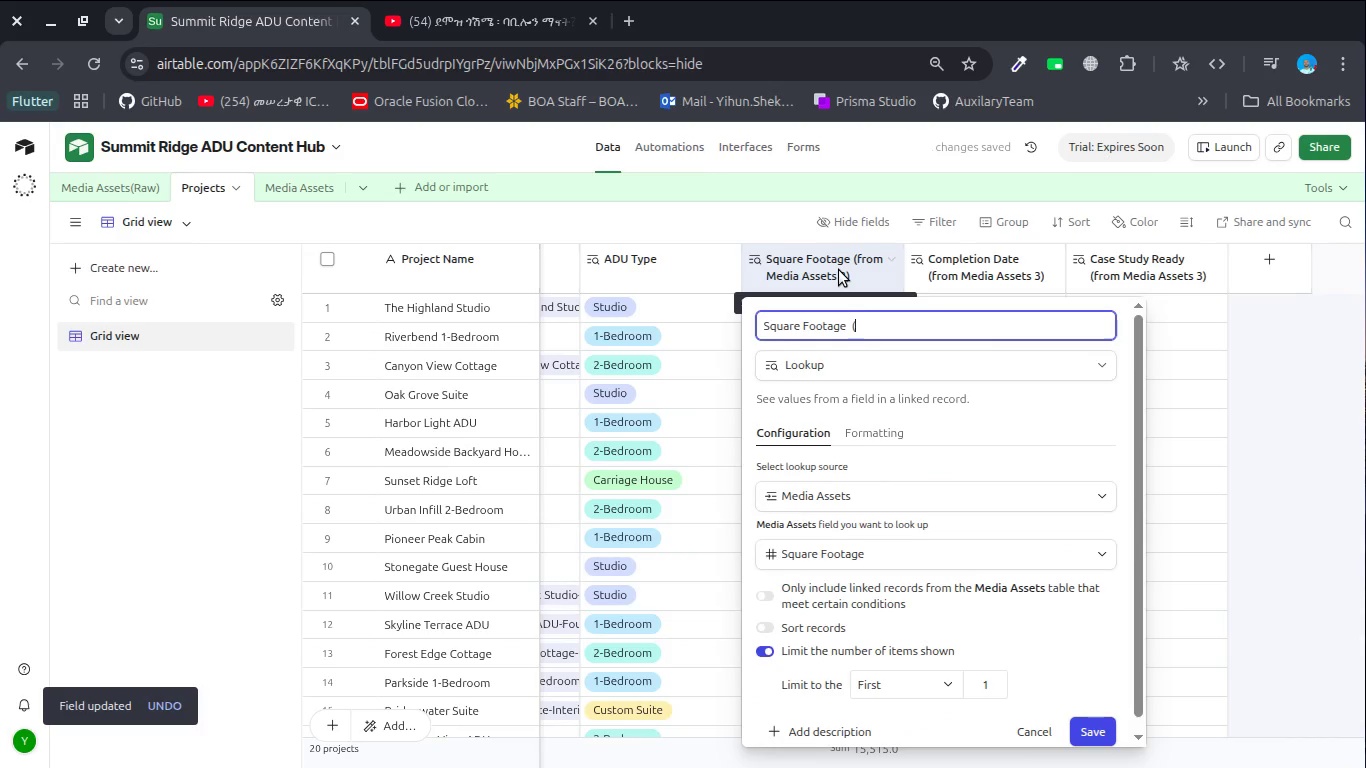 
key(Backspace)
 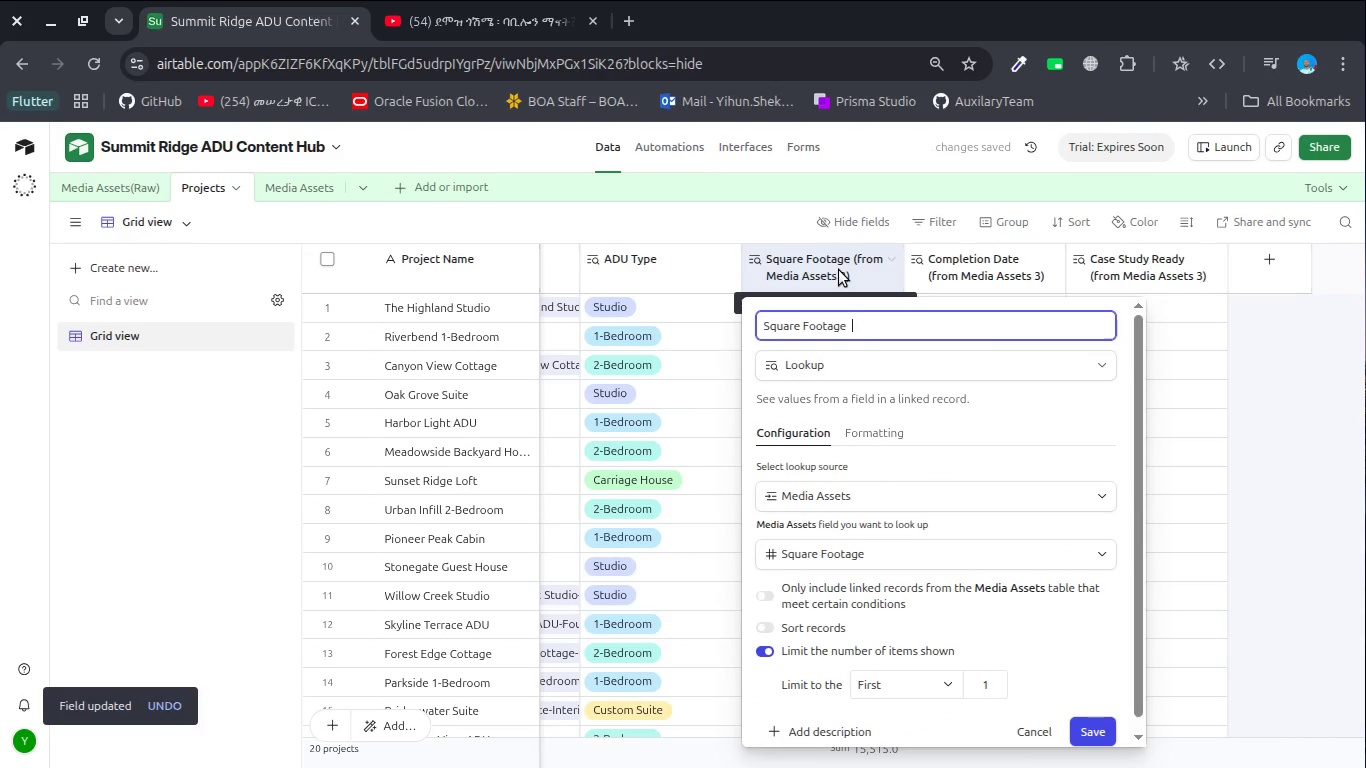 
key(Backspace)
 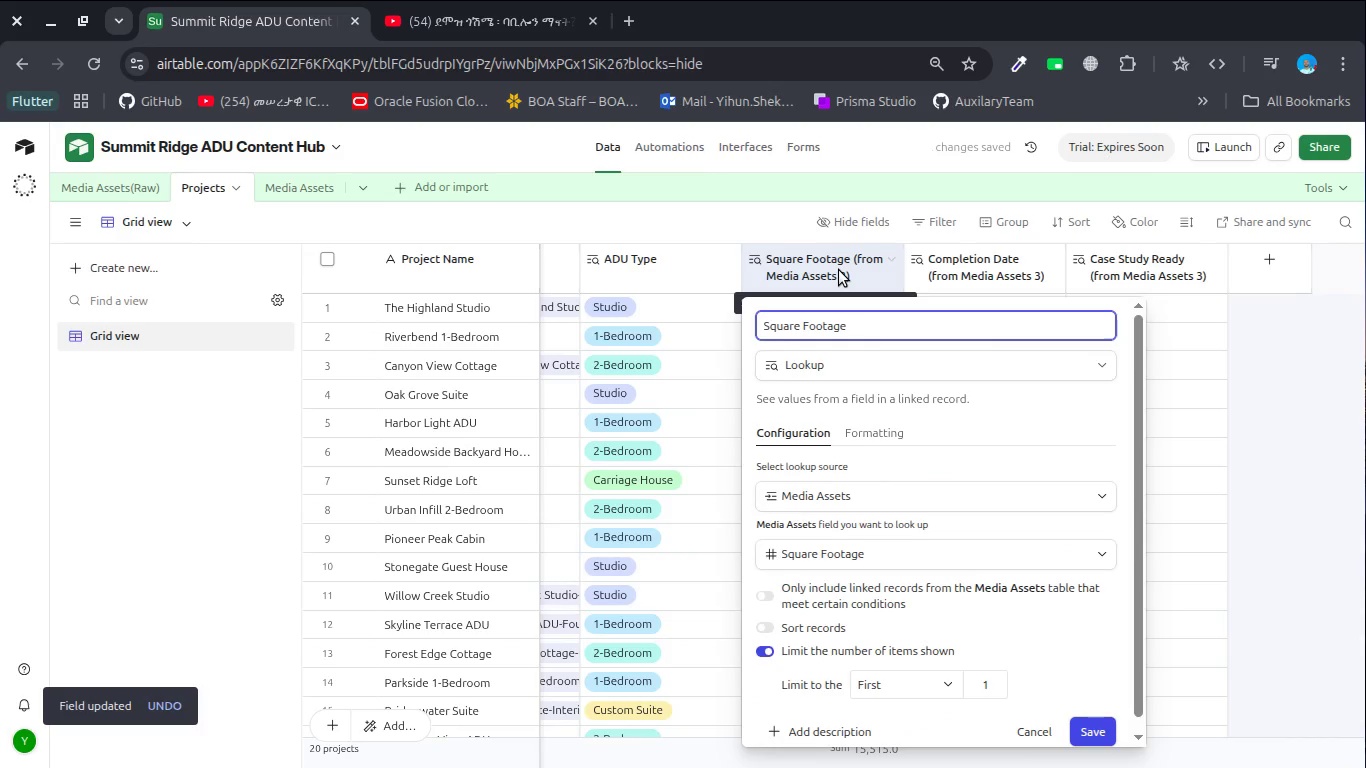 
key(Enter)
 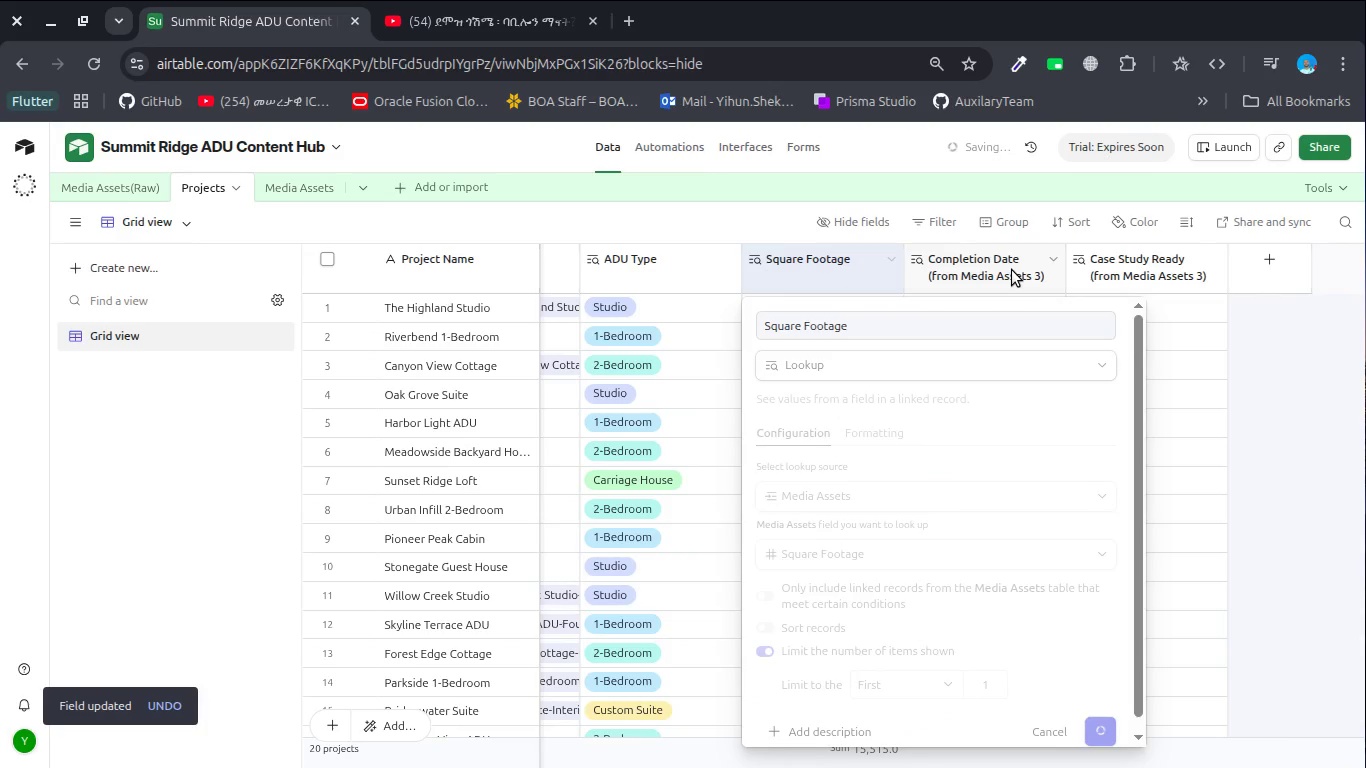 
double_click([1012, 270])
 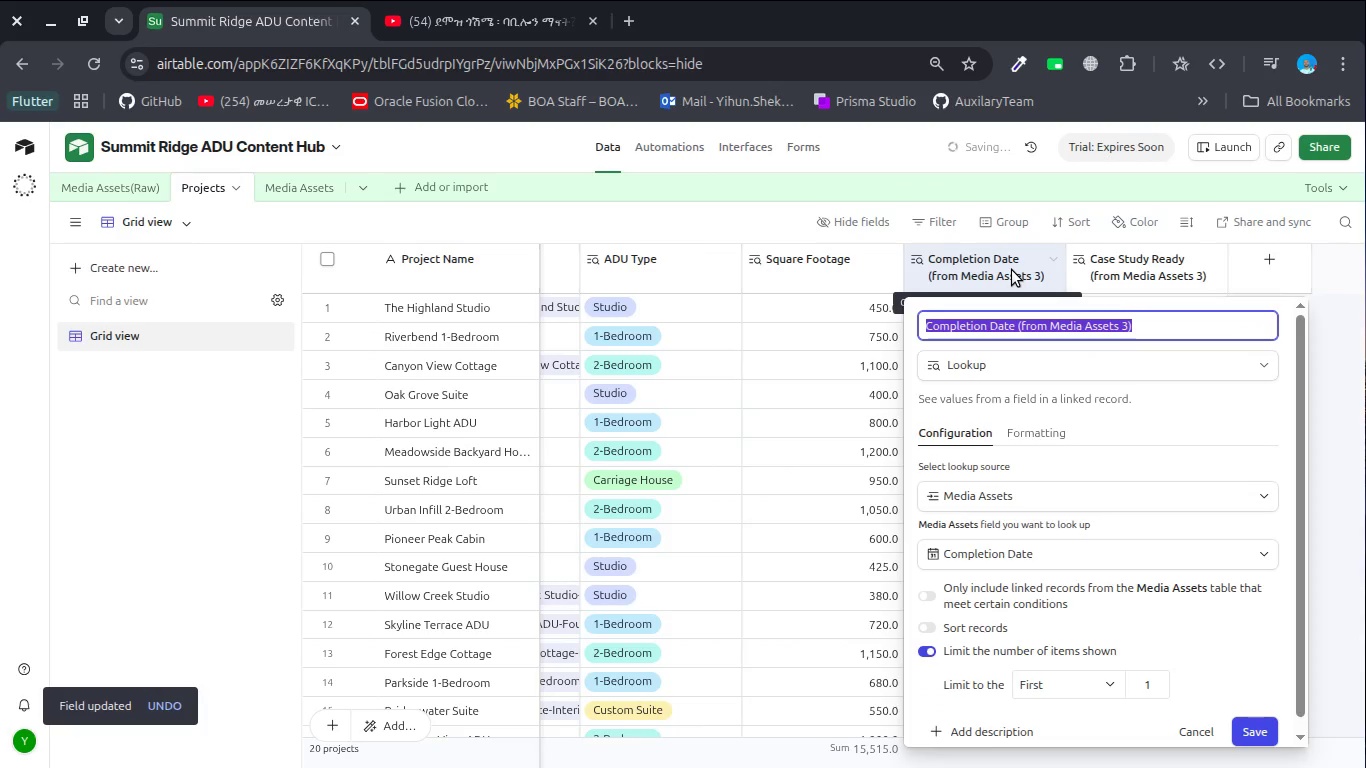 
key(ArrowRight)
 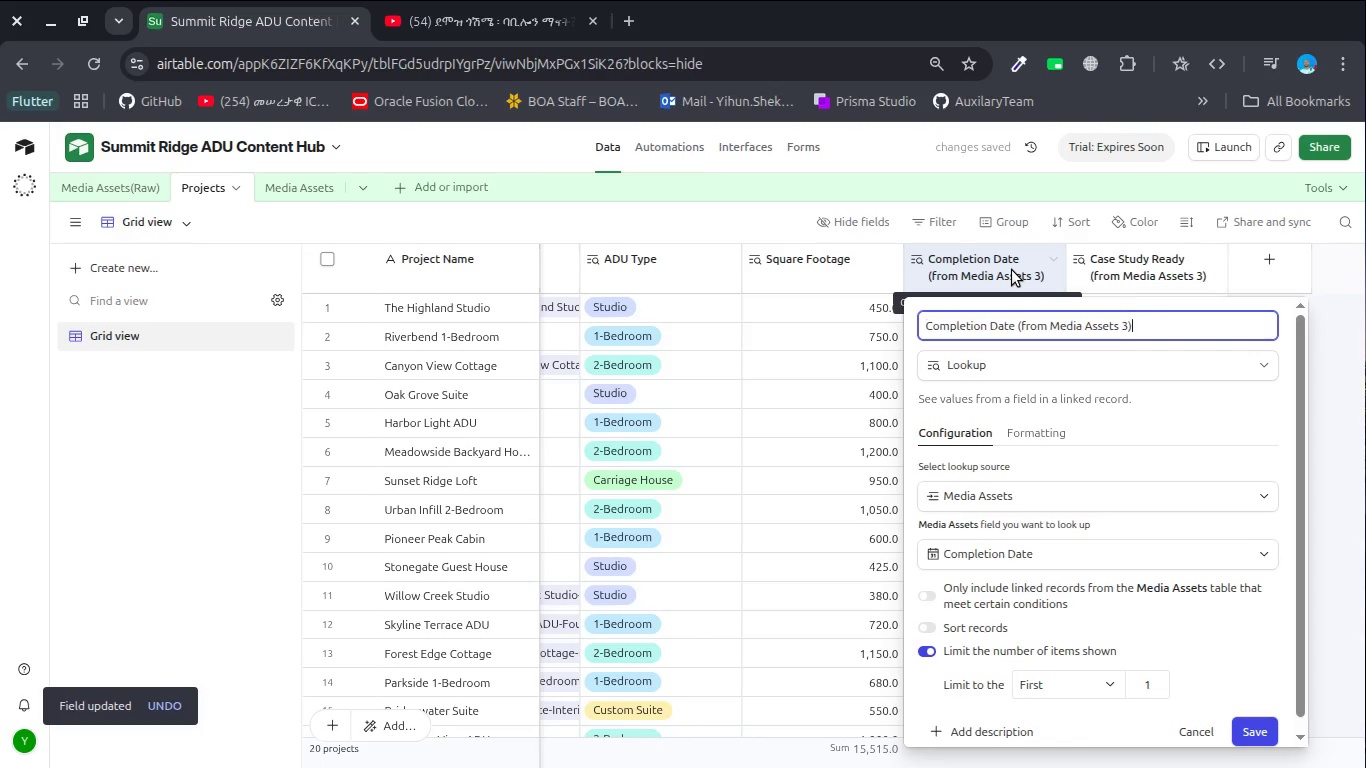 
hold_key(key=Backspace, duration=0.92)
 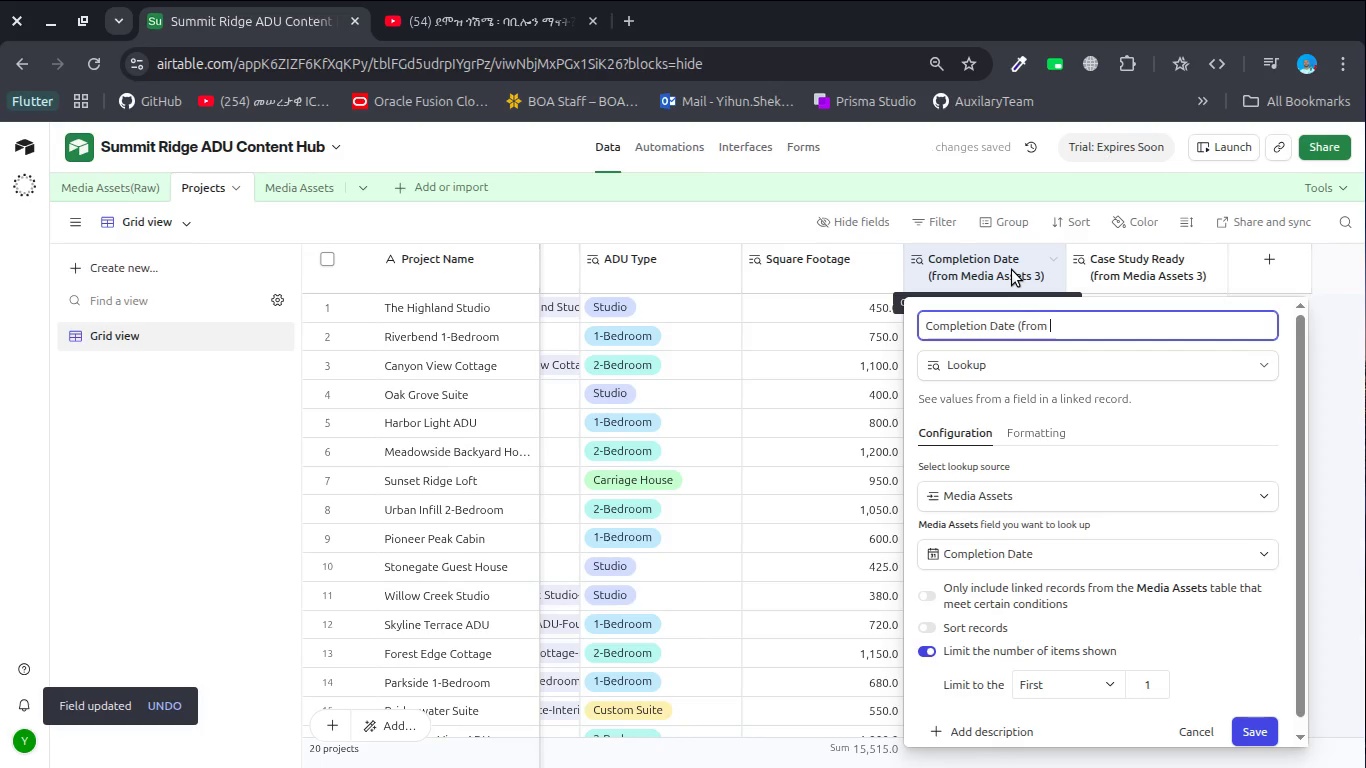 
key(Backspace)
 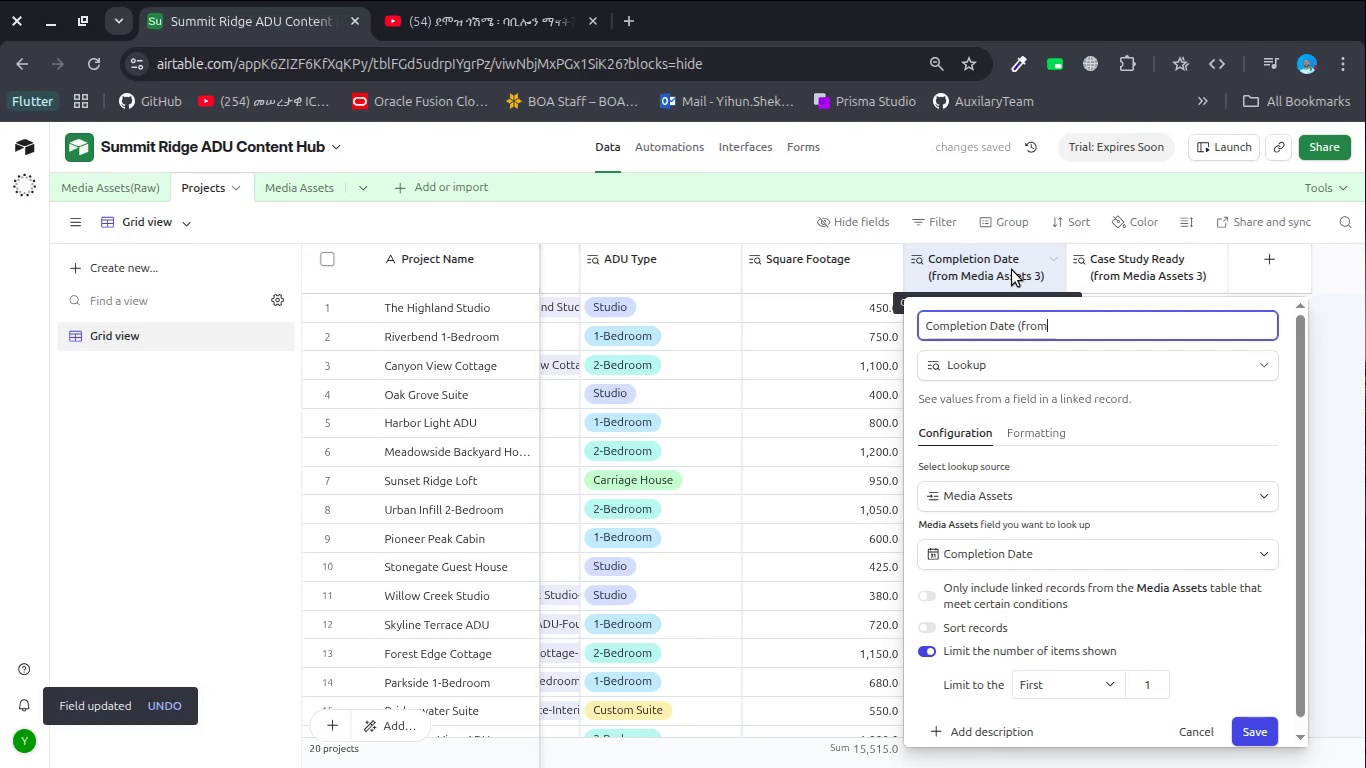 
key(Backspace)
 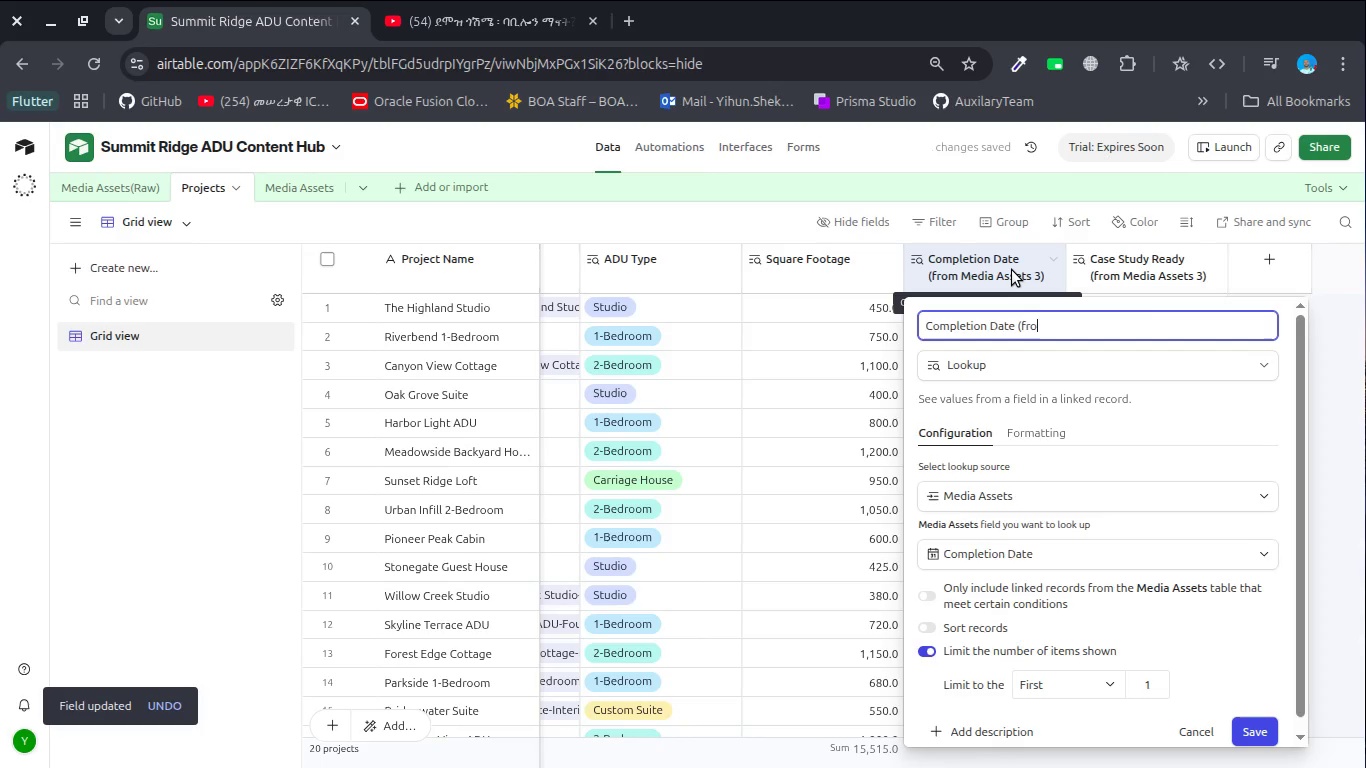 
key(Backspace)
 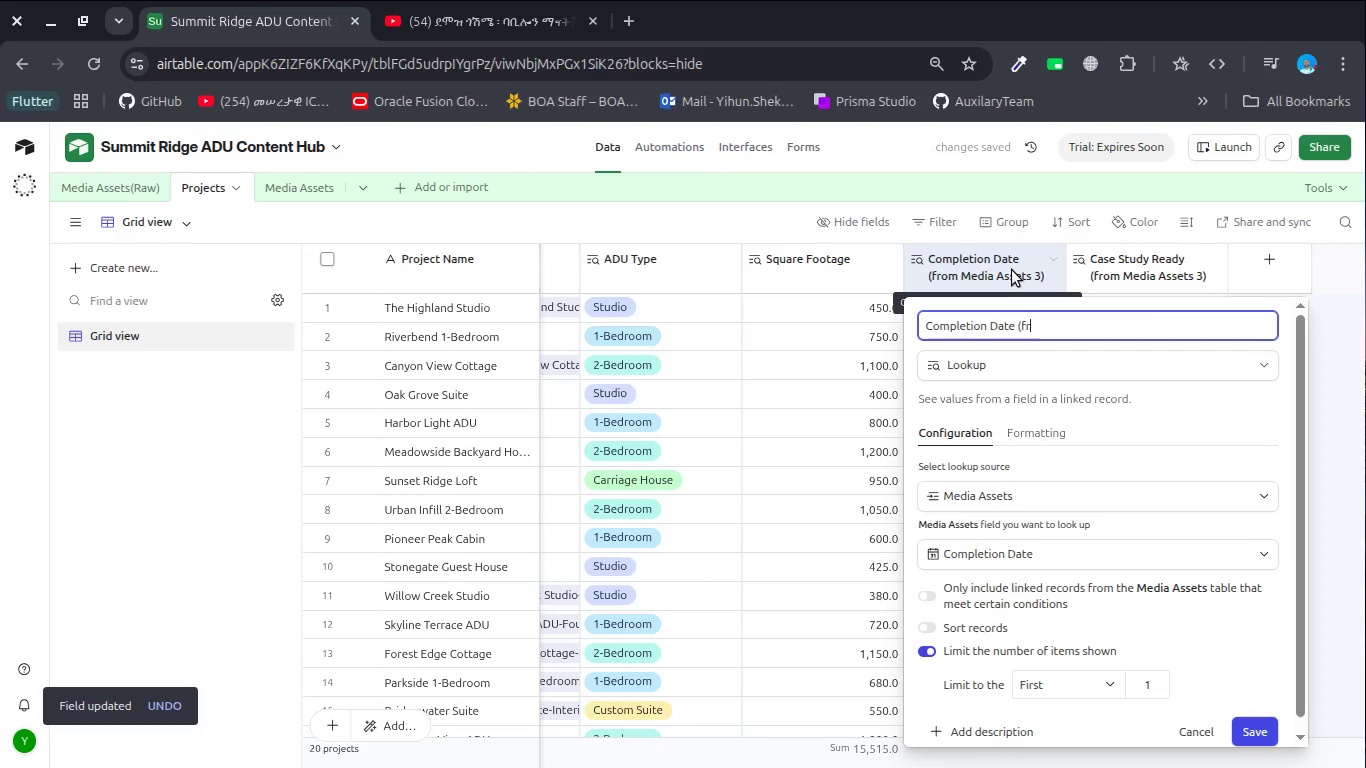 
key(Backspace)
 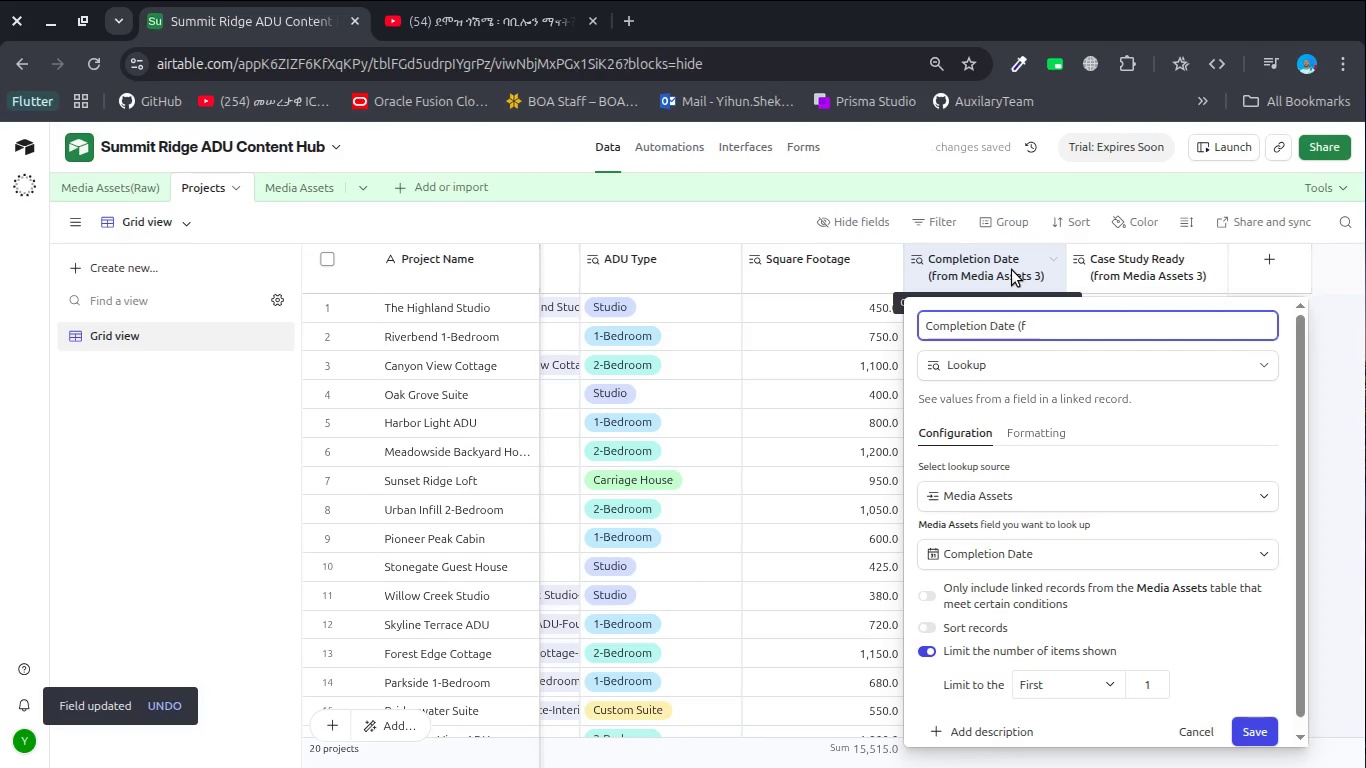 
key(Backspace)
 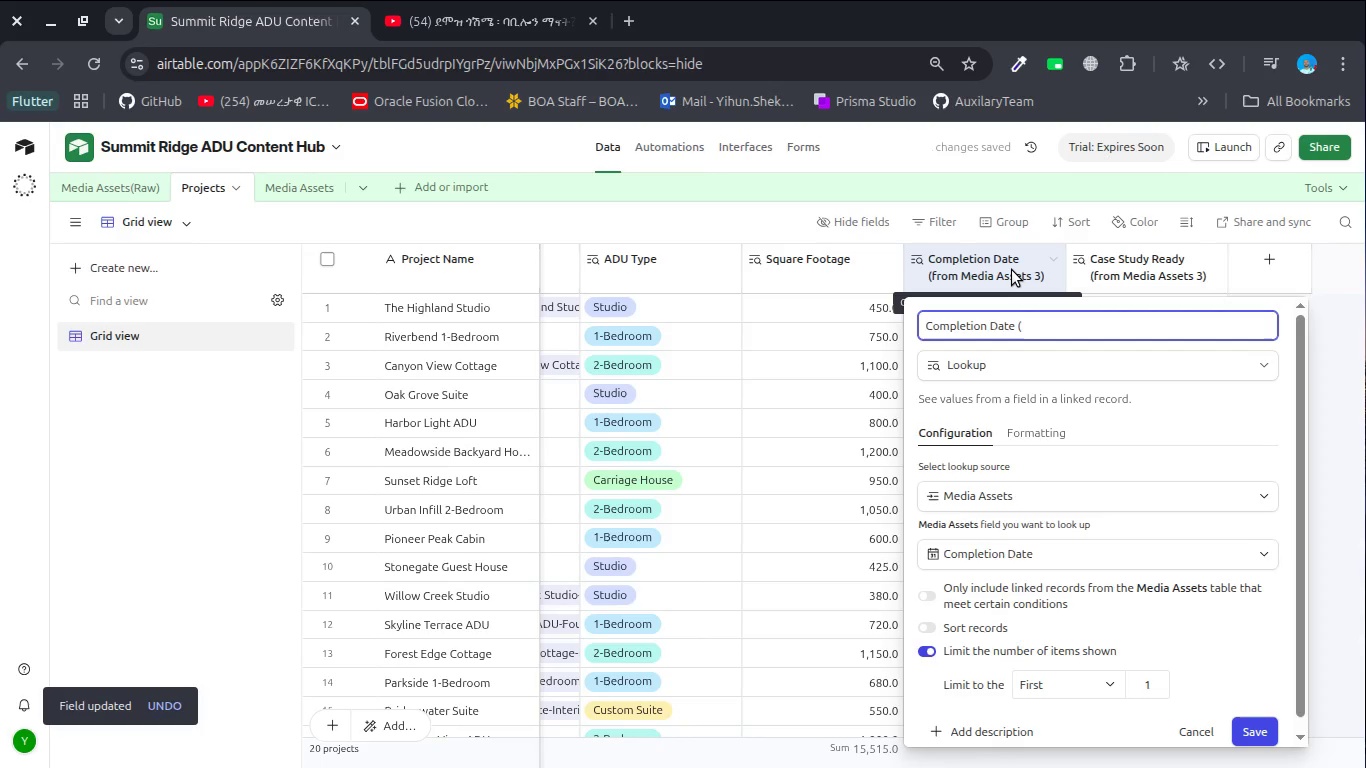 
key(Backspace)
 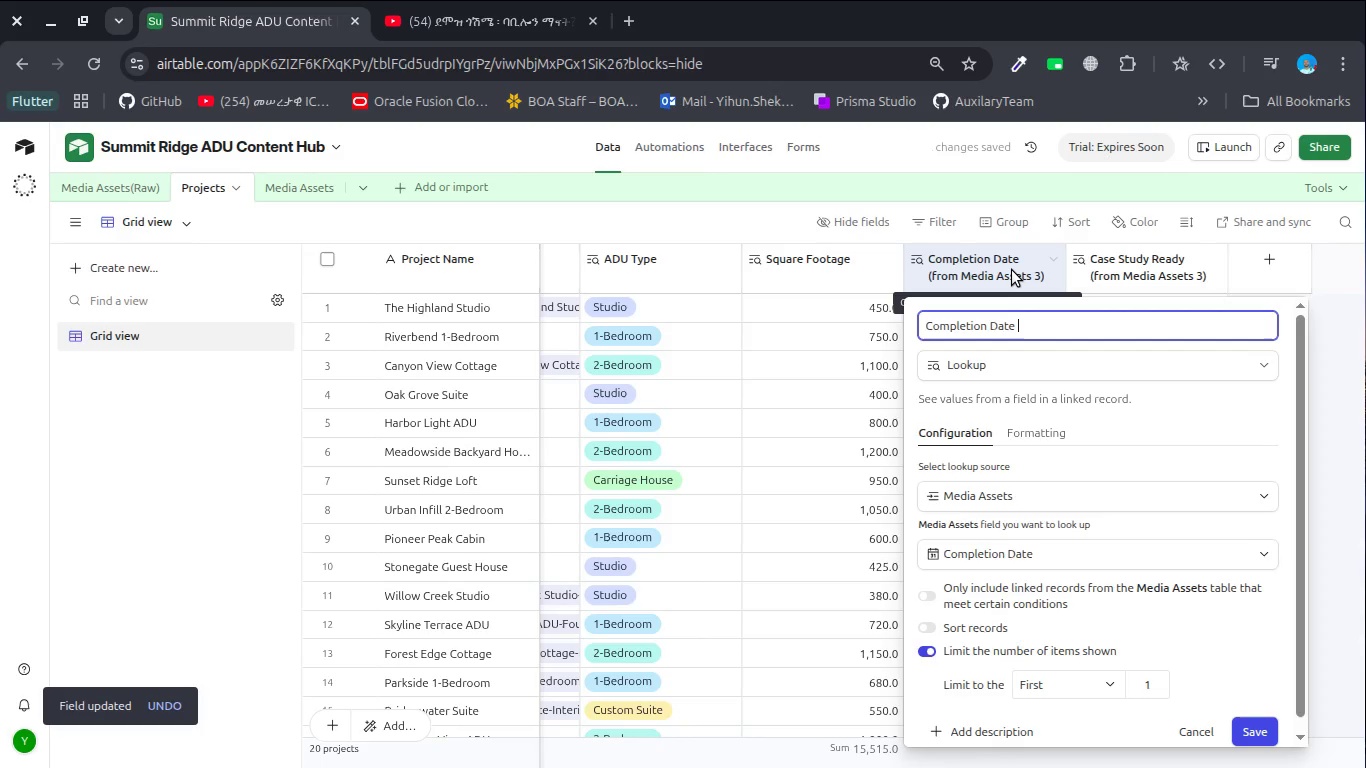 
key(Backspace)
 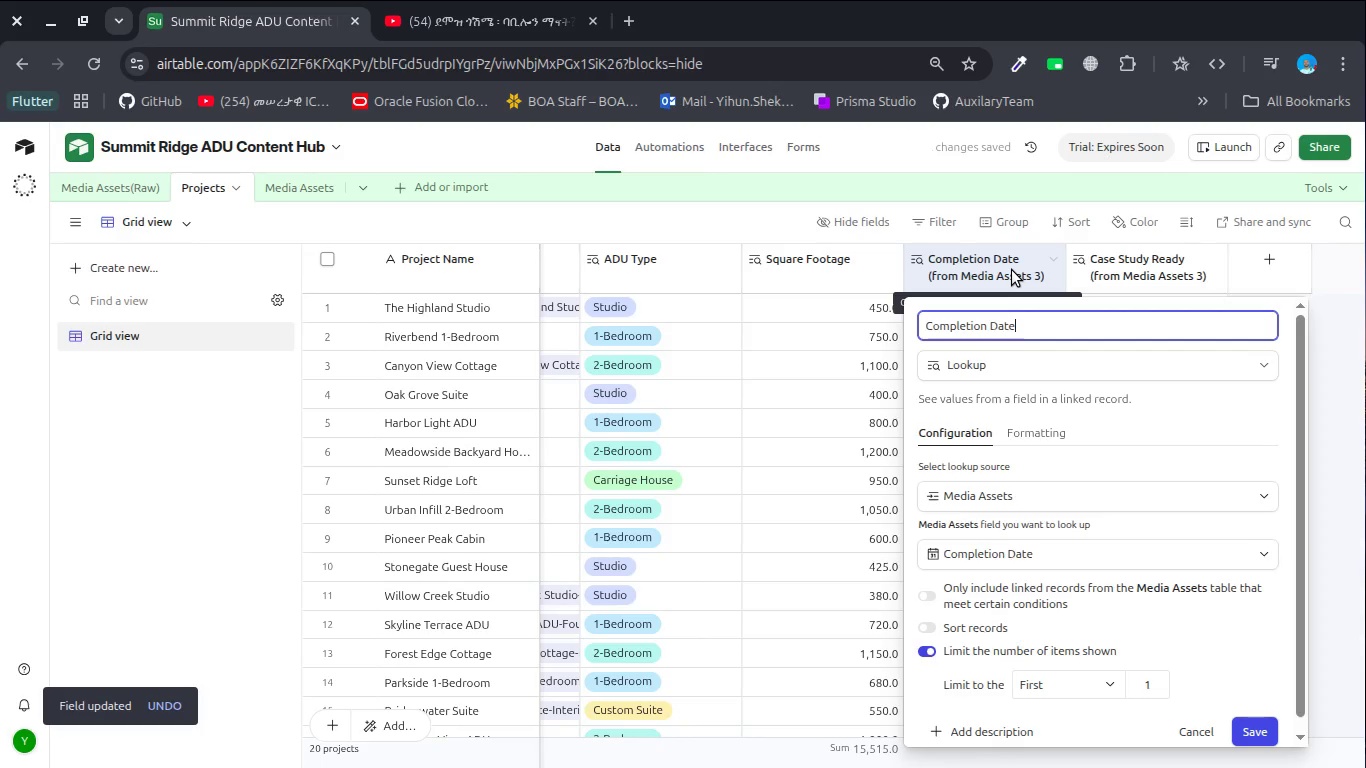 
key(Enter)
 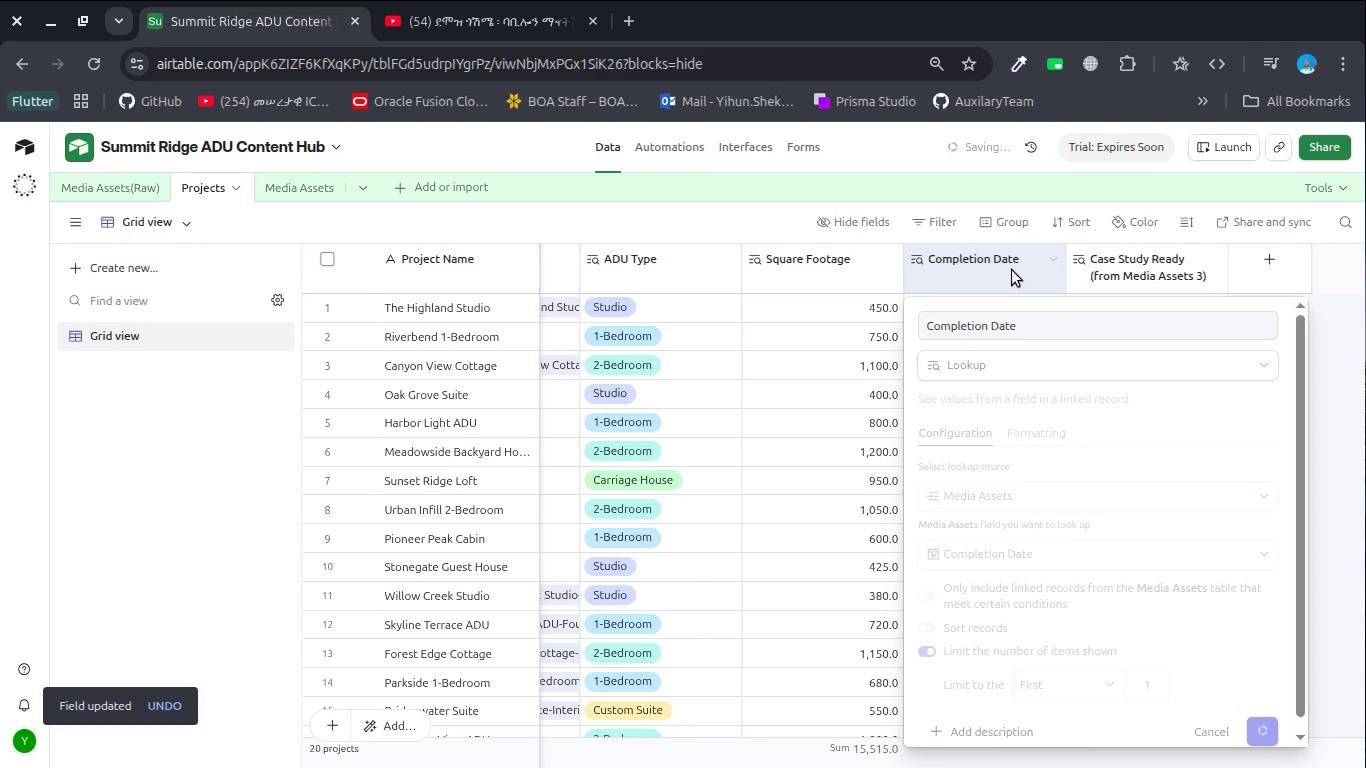 
key(Unknown)
 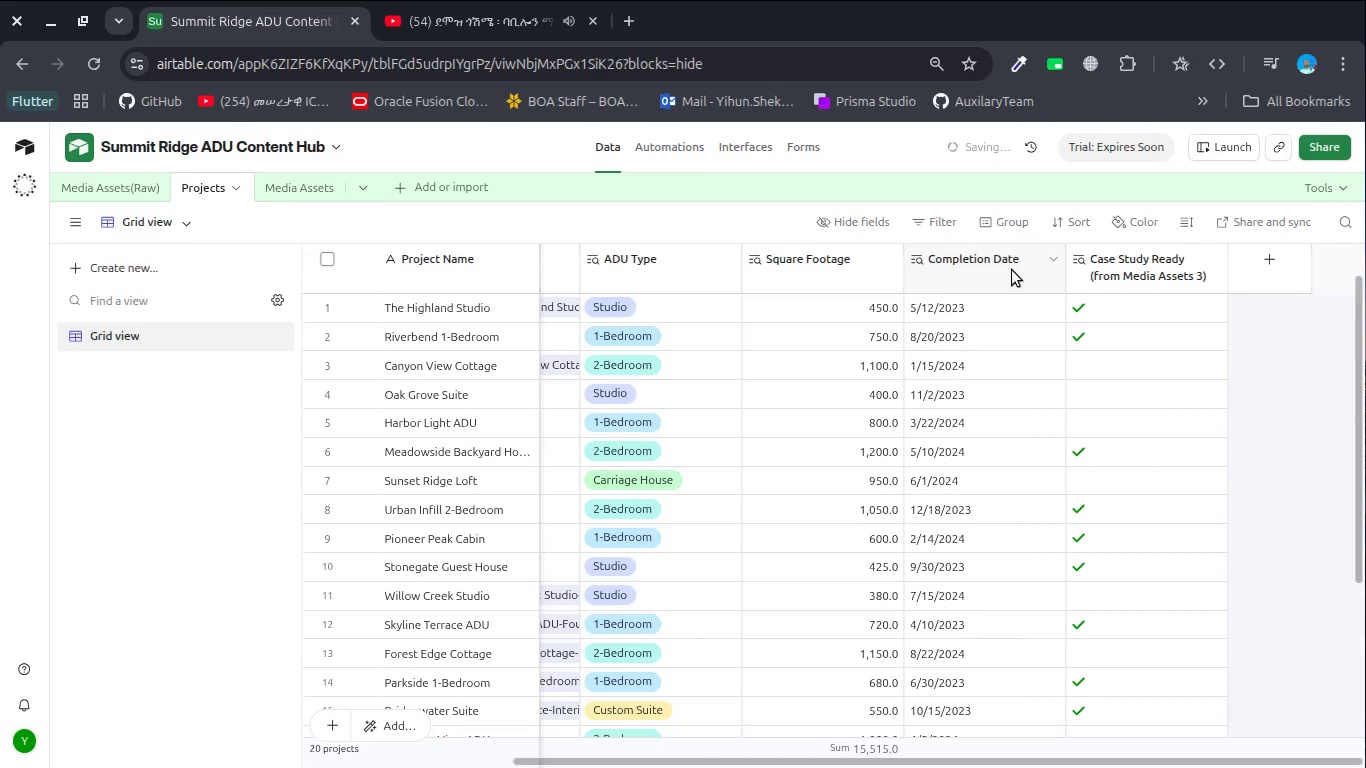 
scroll: coordinate [1012, 270], scroll_direction: down, amount: 1.0
 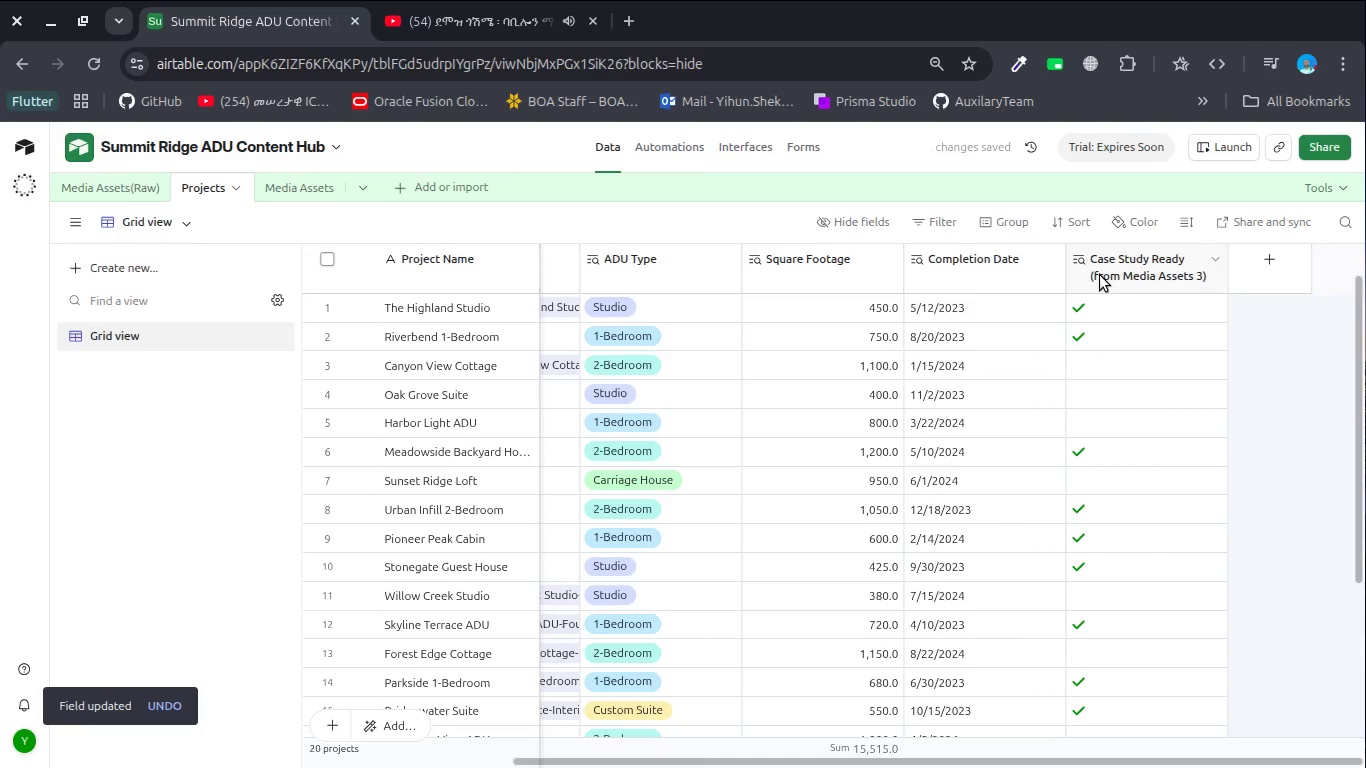 
double_click([1100, 275])
 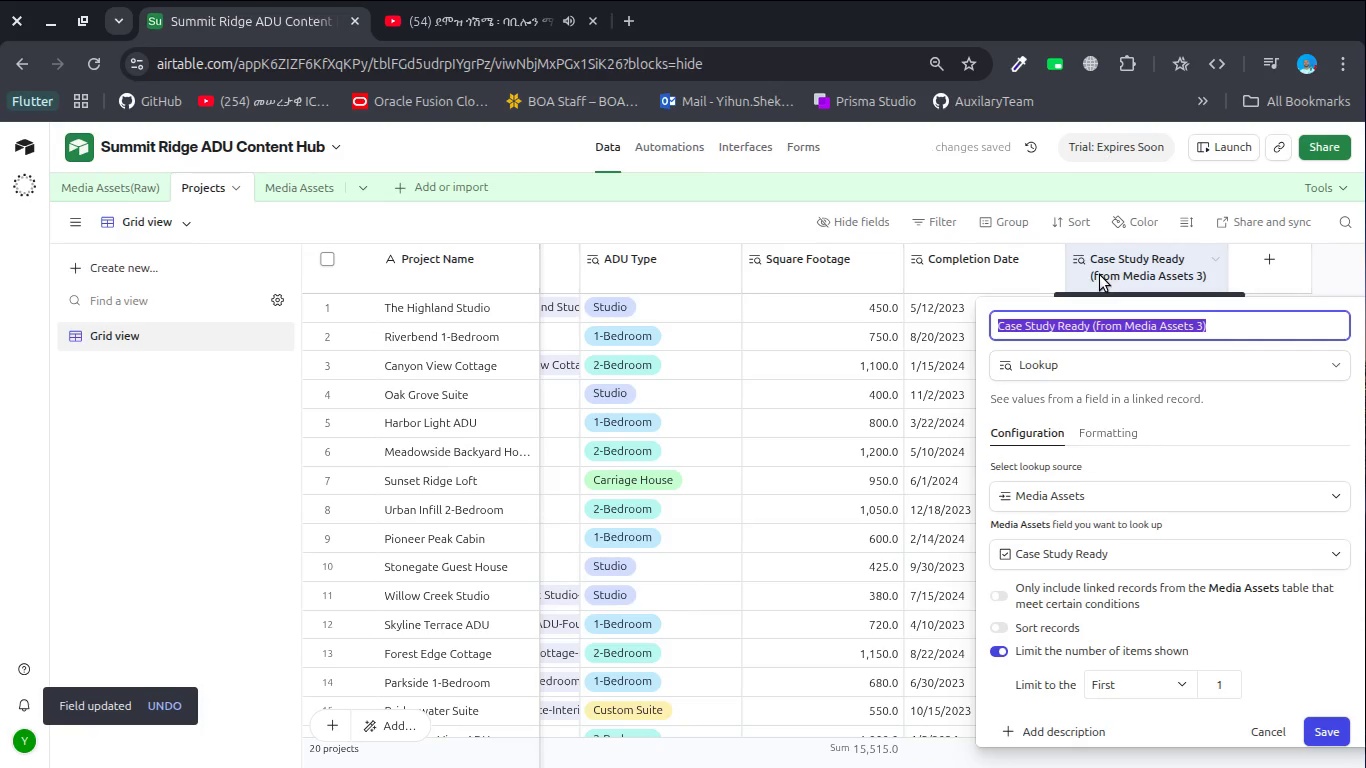 
key(ArrowRight)
 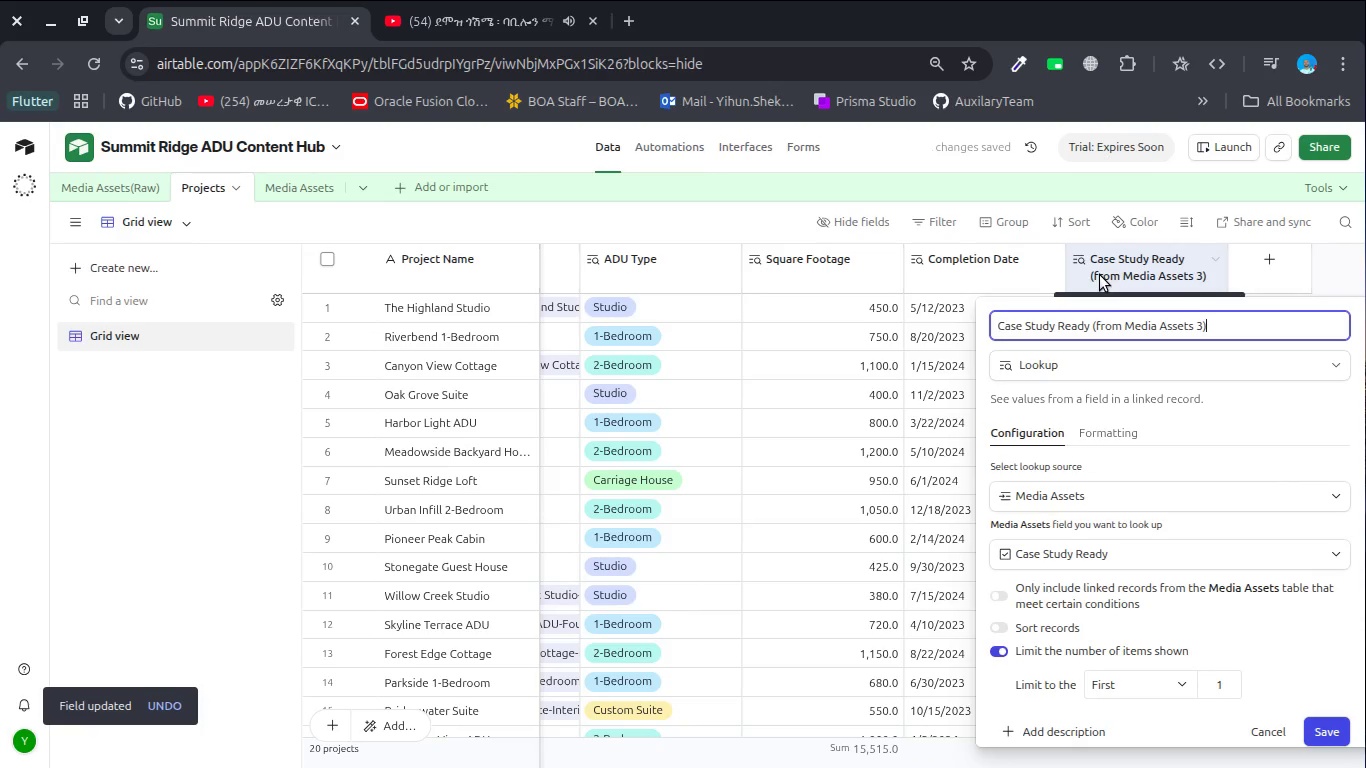 
hold_key(key=Backspace, duration=1.1)
 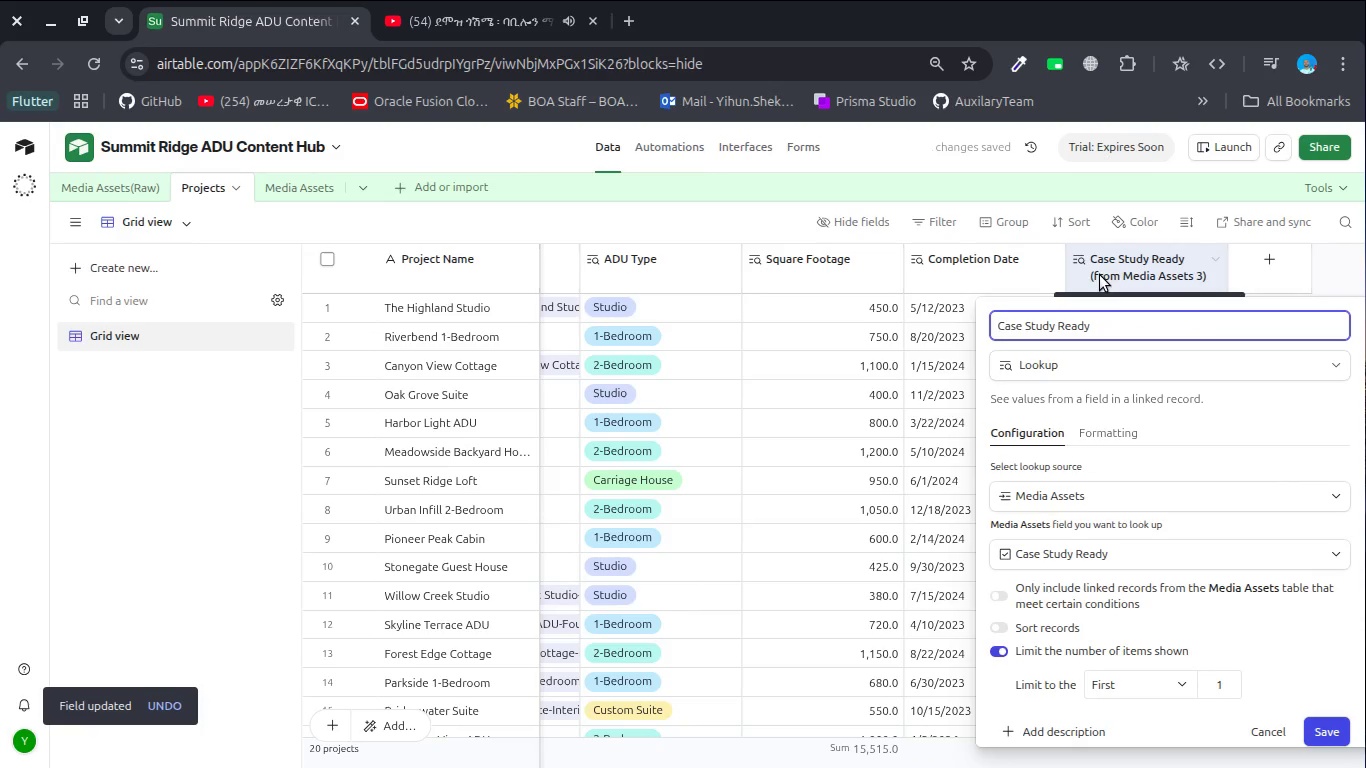 
key(Enter)
 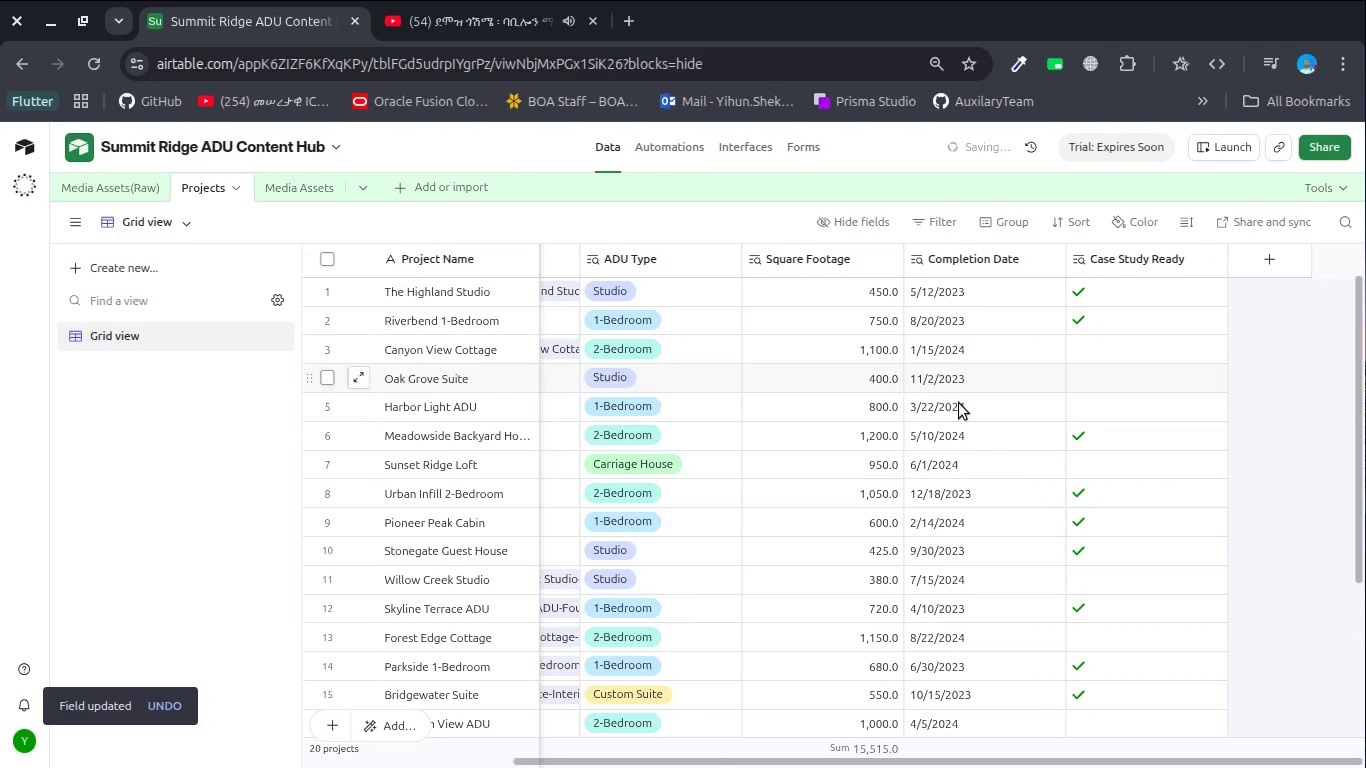 
scroll: coordinate [995, 416], scroll_direction: up, amount: 15.0
 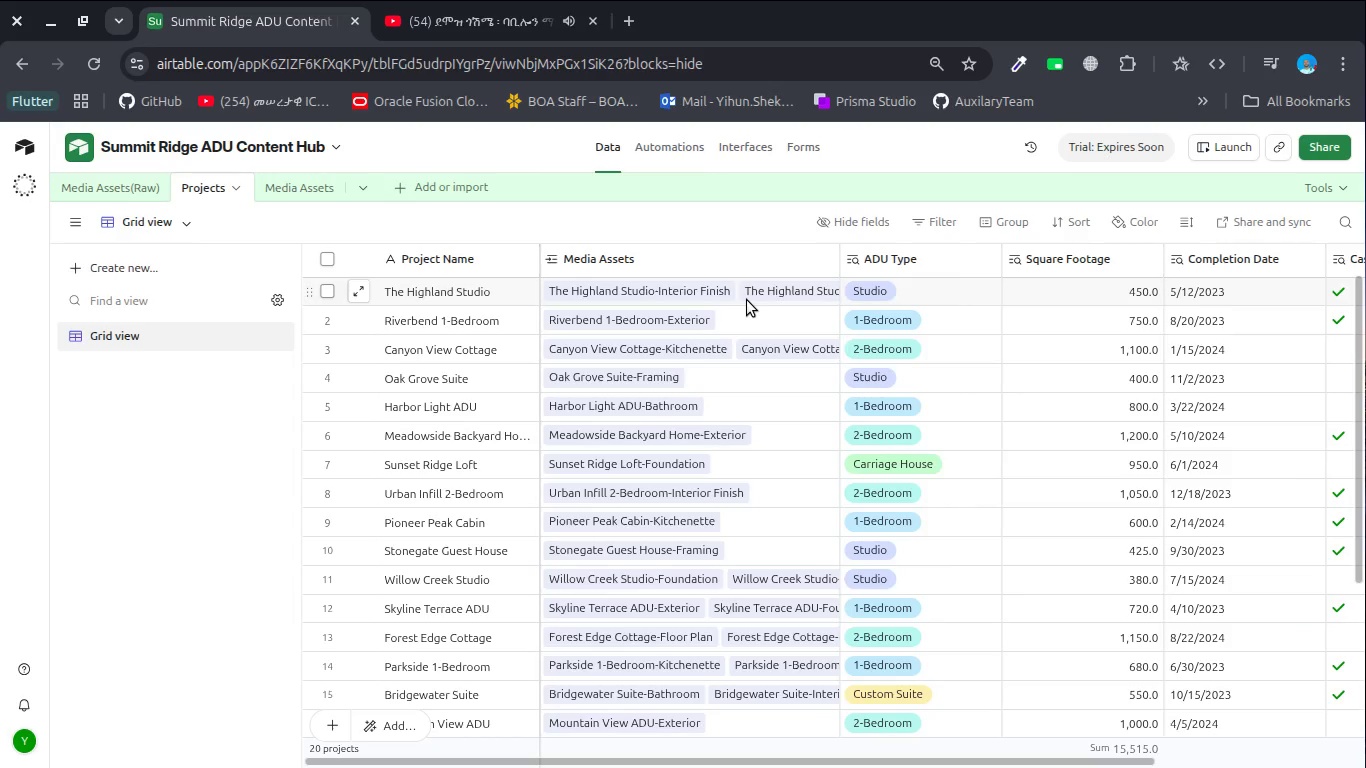 
wait(19.31)
 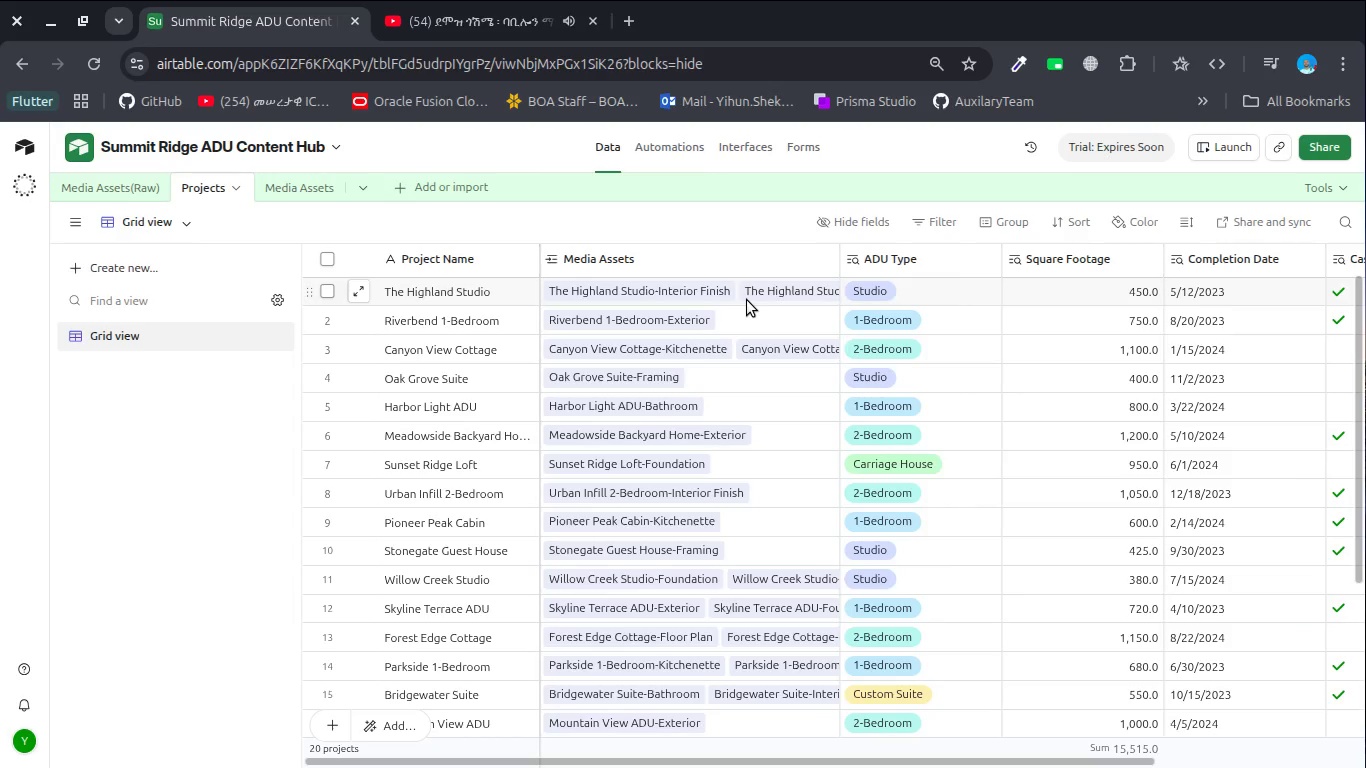 
left_click([421, 186])
 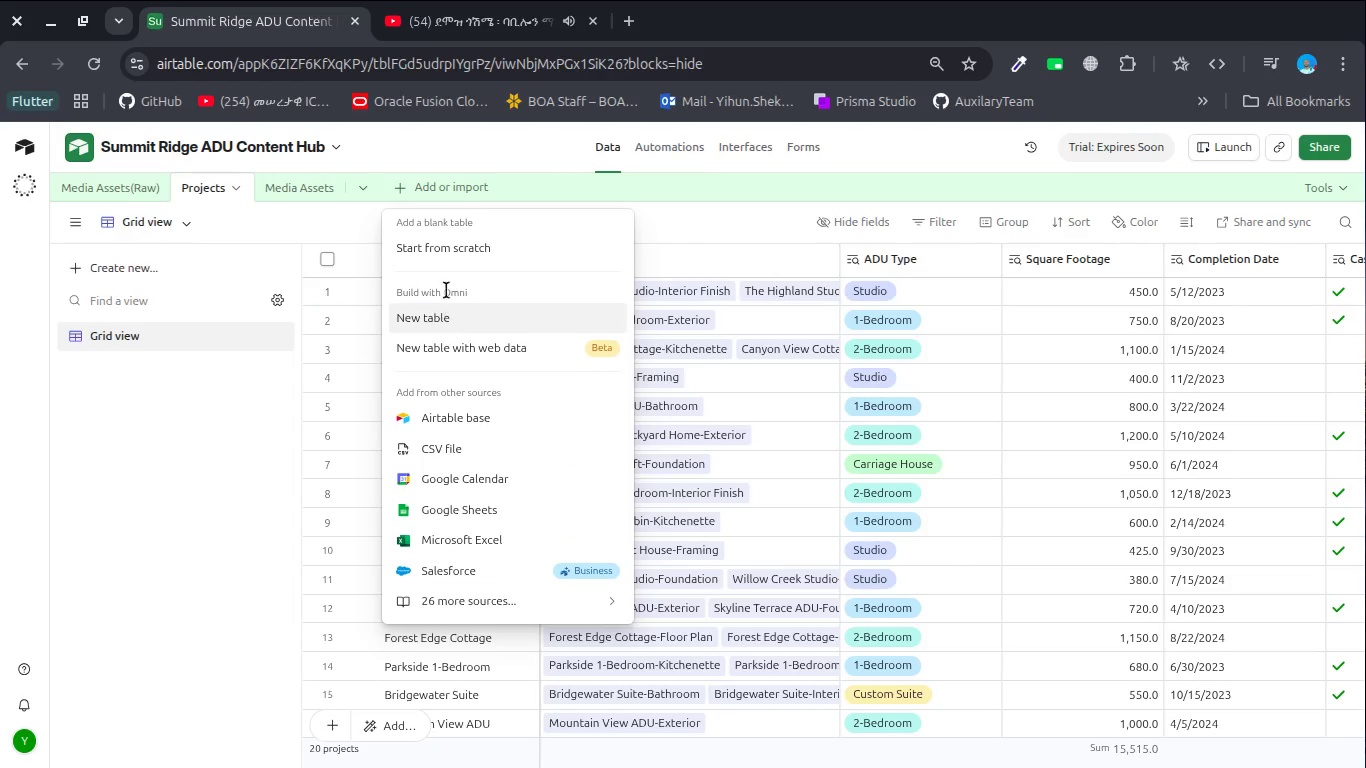 
left_click([447, 239])
 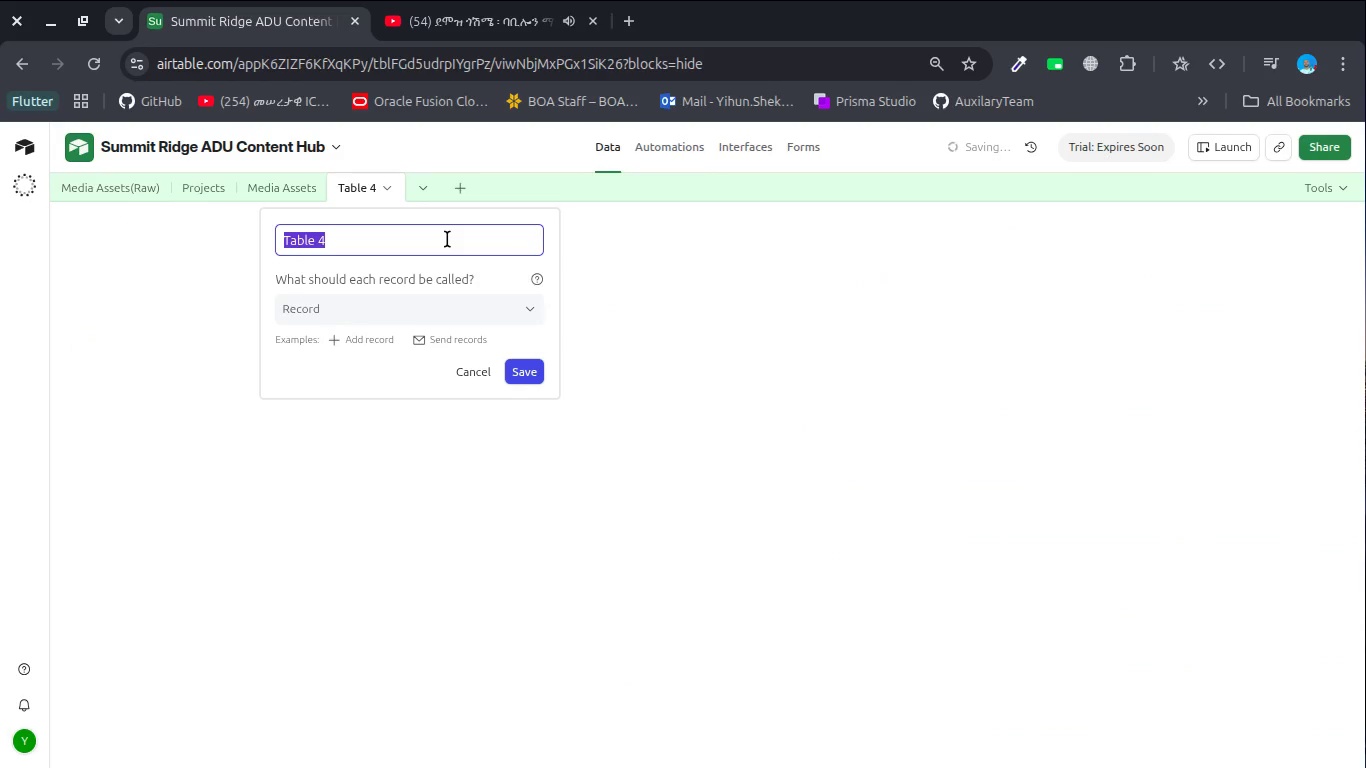 
type(Testimnials)
 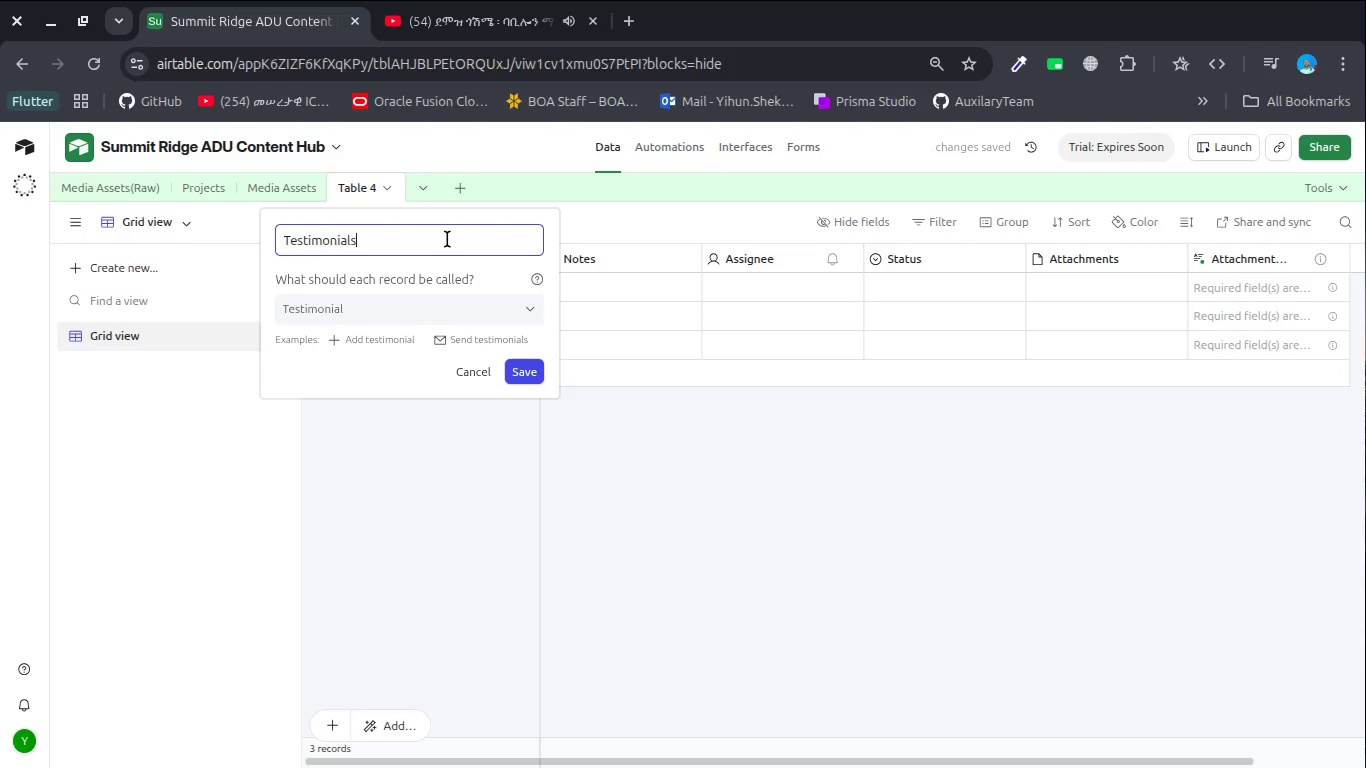 
hold_key(key=O, duration=0.32)
 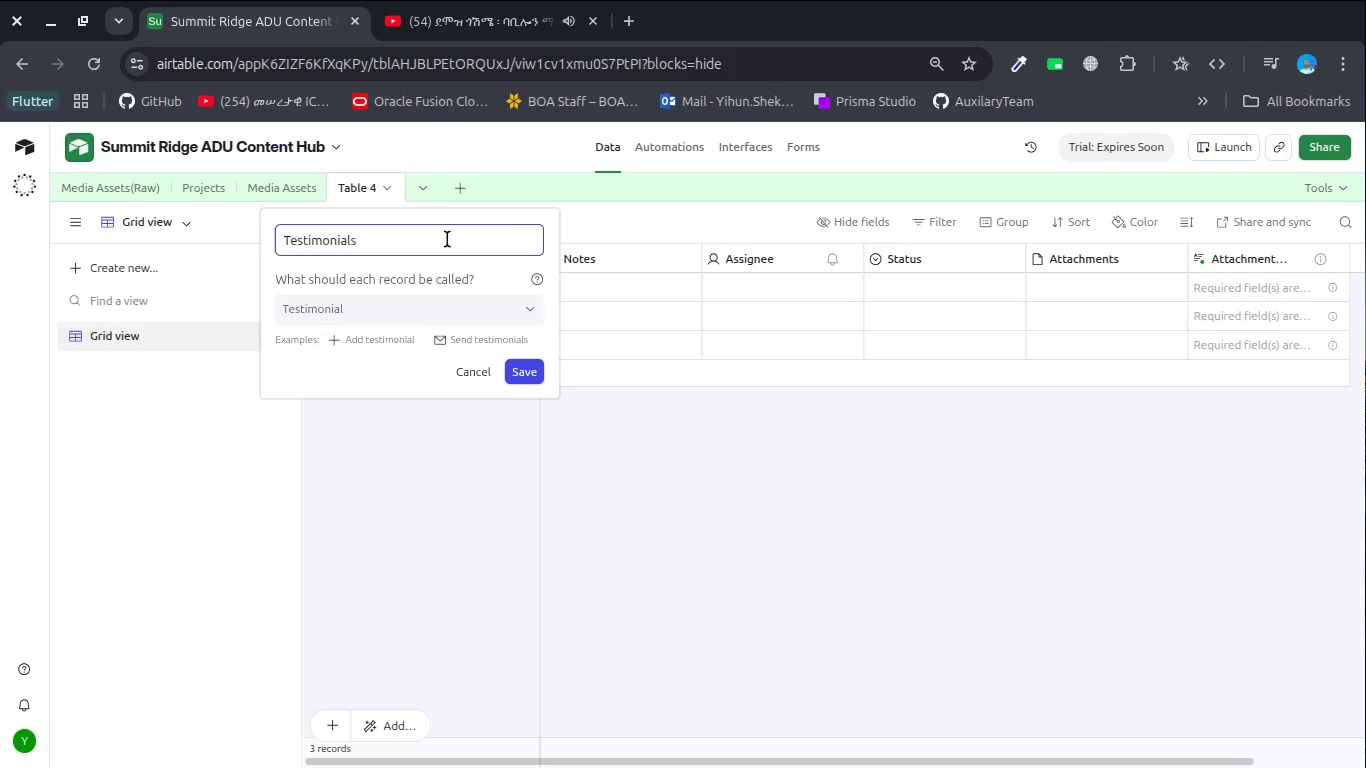 
key(Backspace)
 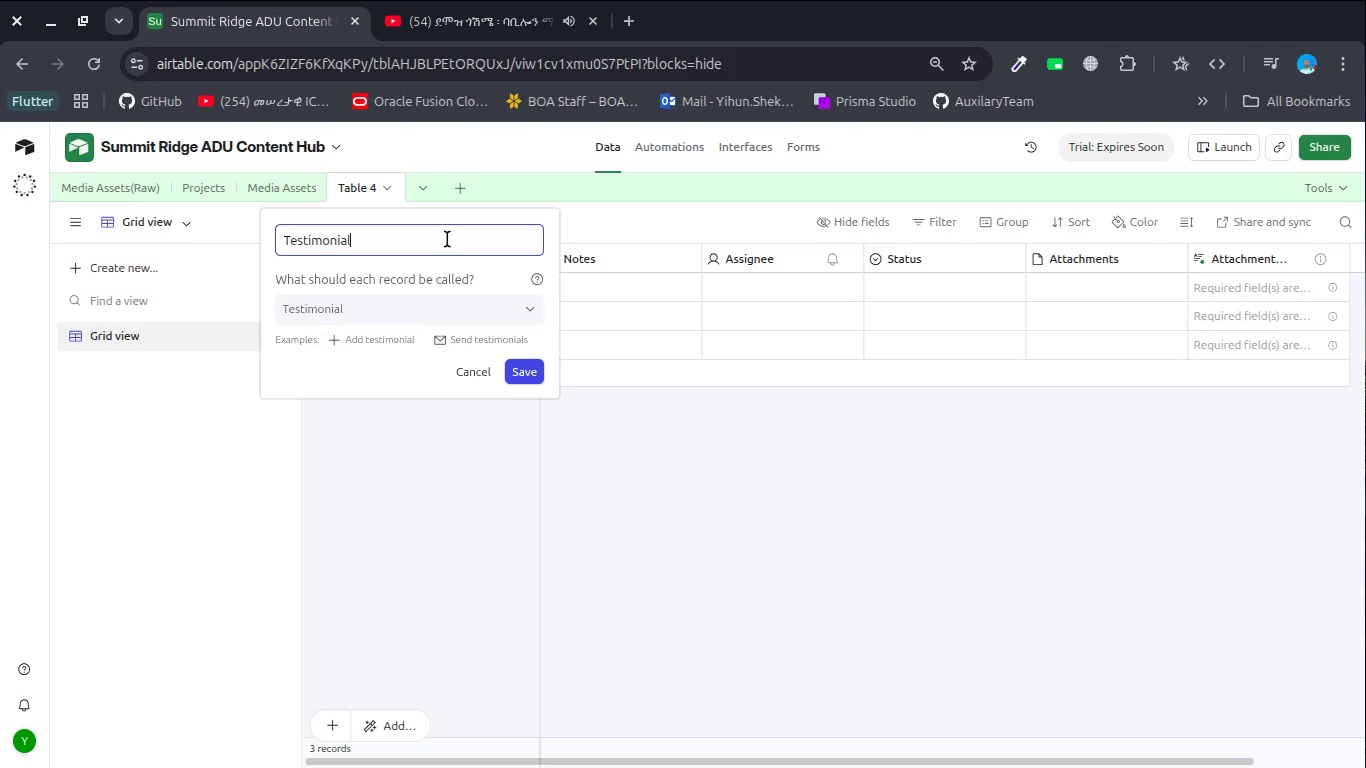 
key(S)
 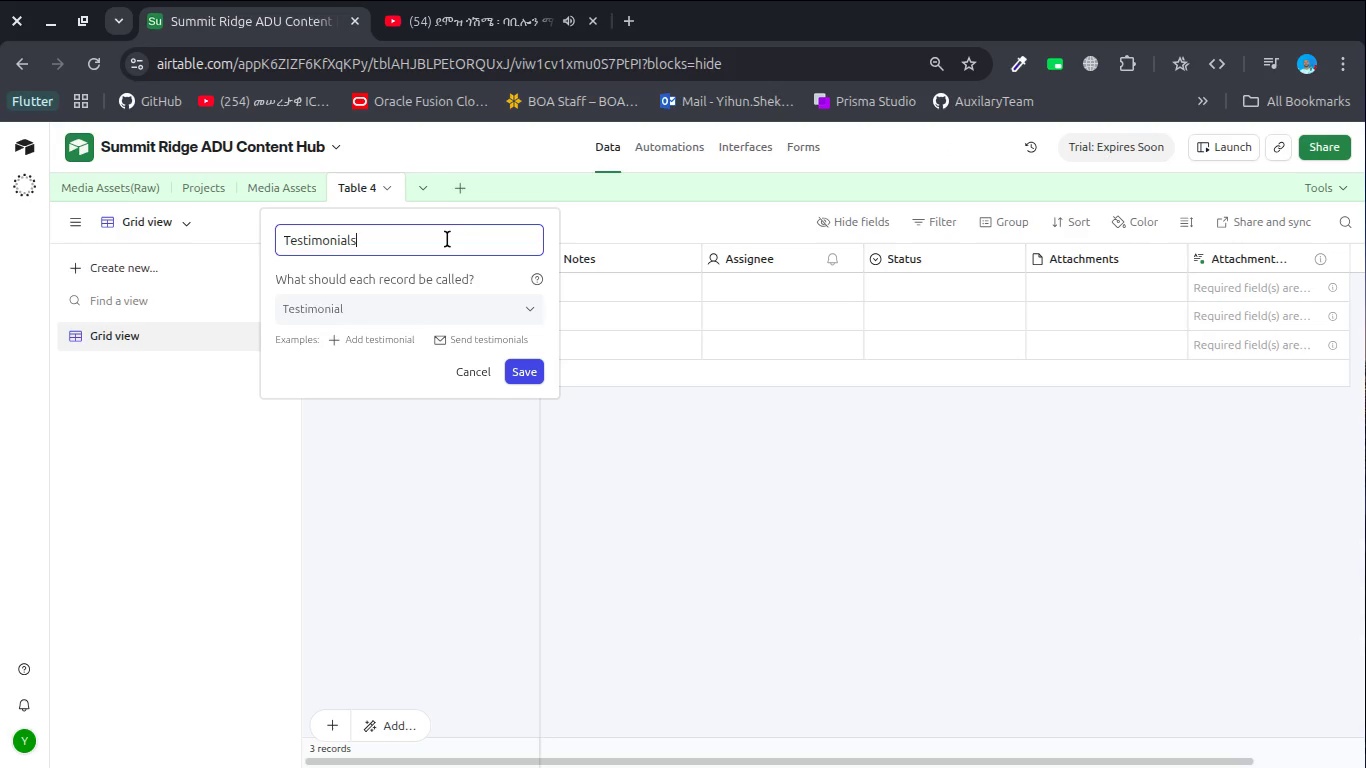 
key(Enter)
 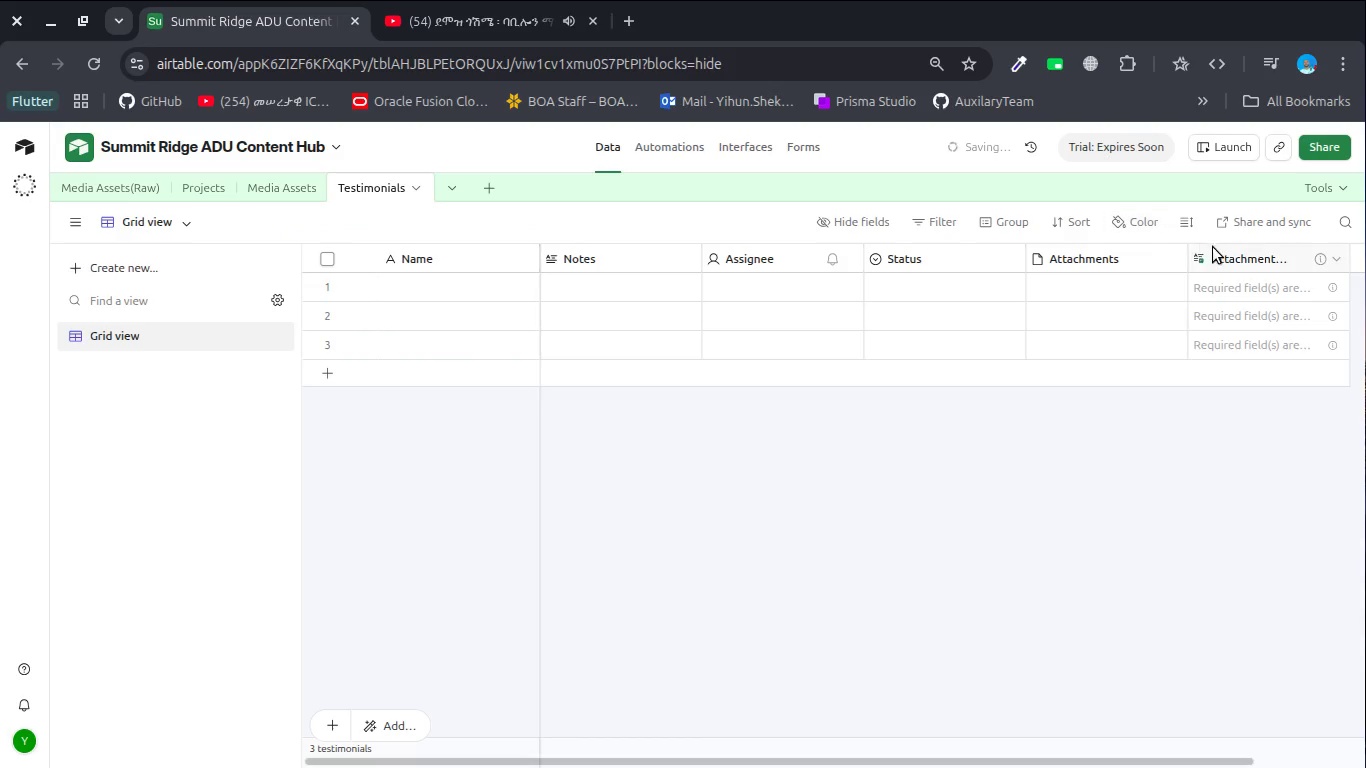 
right_click([1219, 251])
 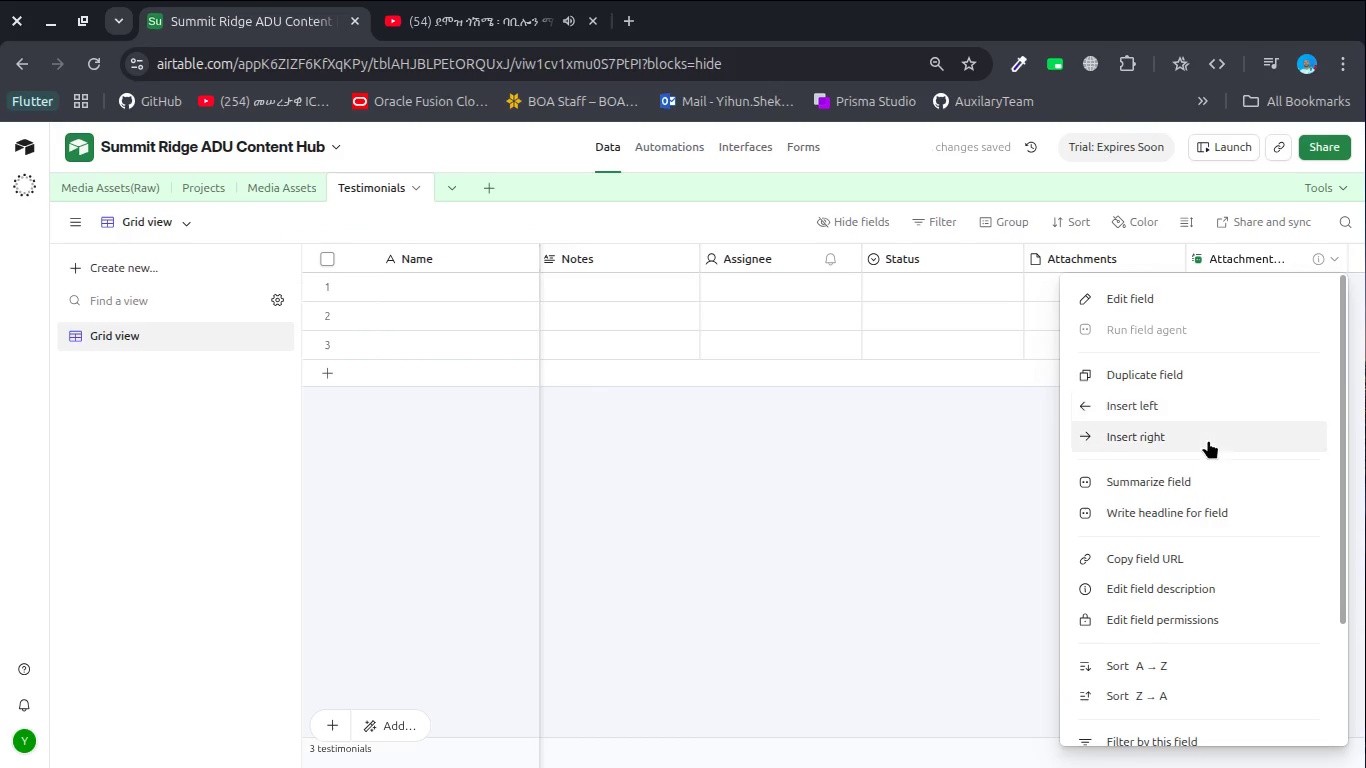 
scroll: coordinate [1208, 440], scroll_direction: down, amount: 13.0
 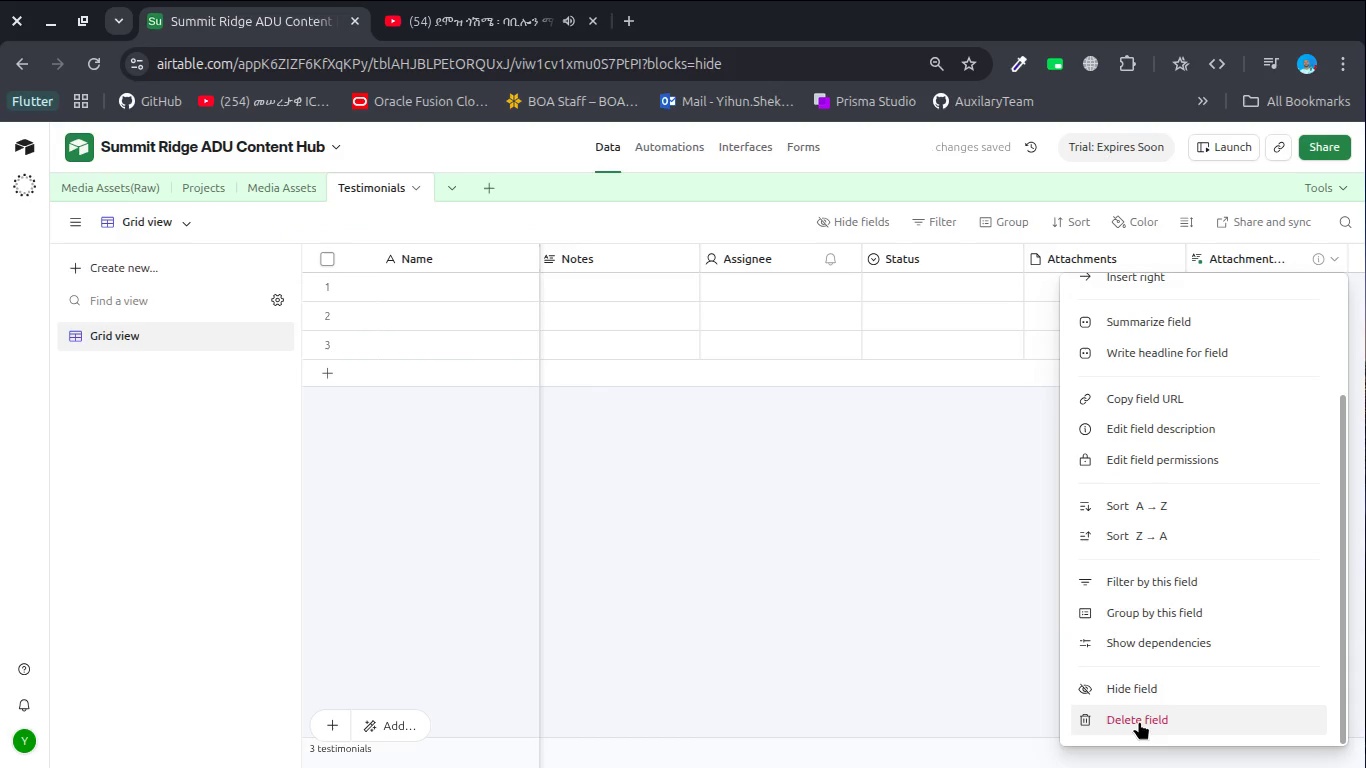 
left_click([1139, 721])
 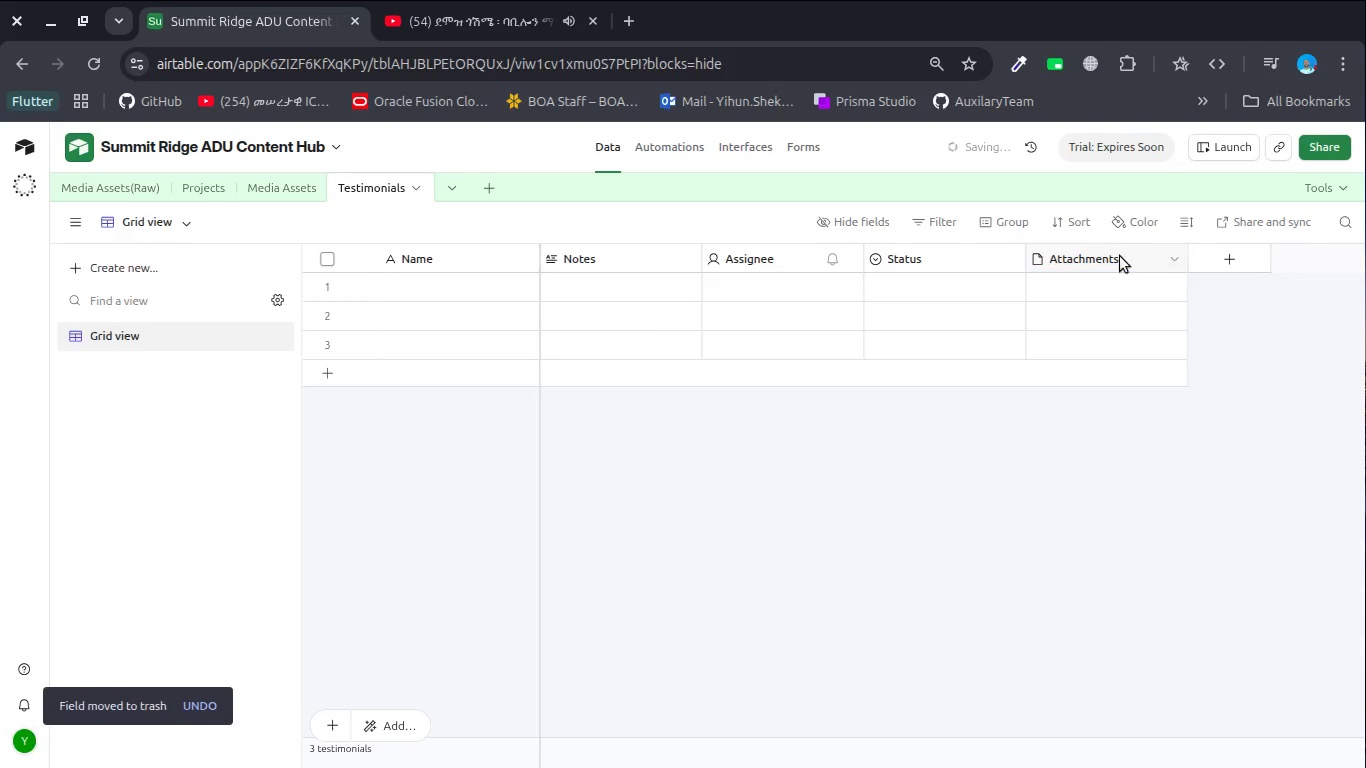 
right_click([1120, 254])
 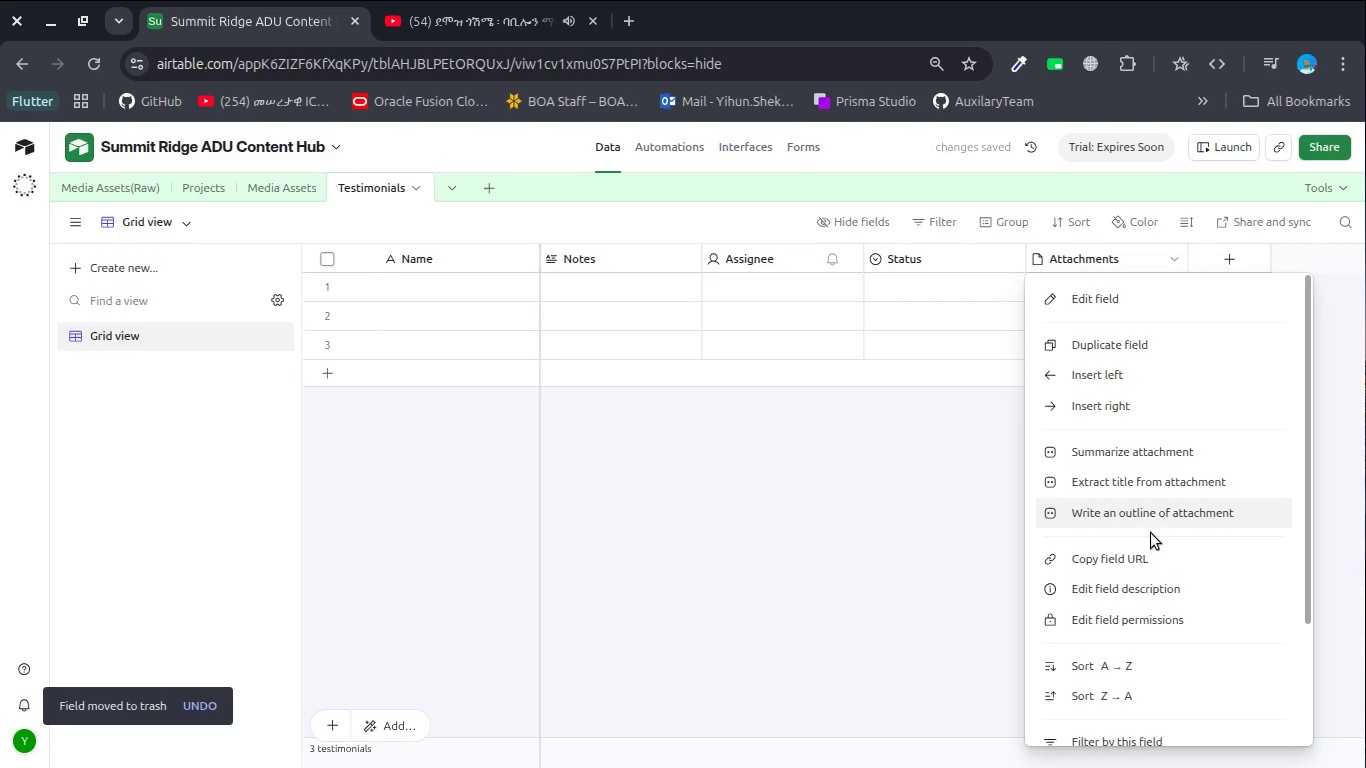 
scroll: coordinate [1151, 533], scroll_direction: down, amount: 12.0
 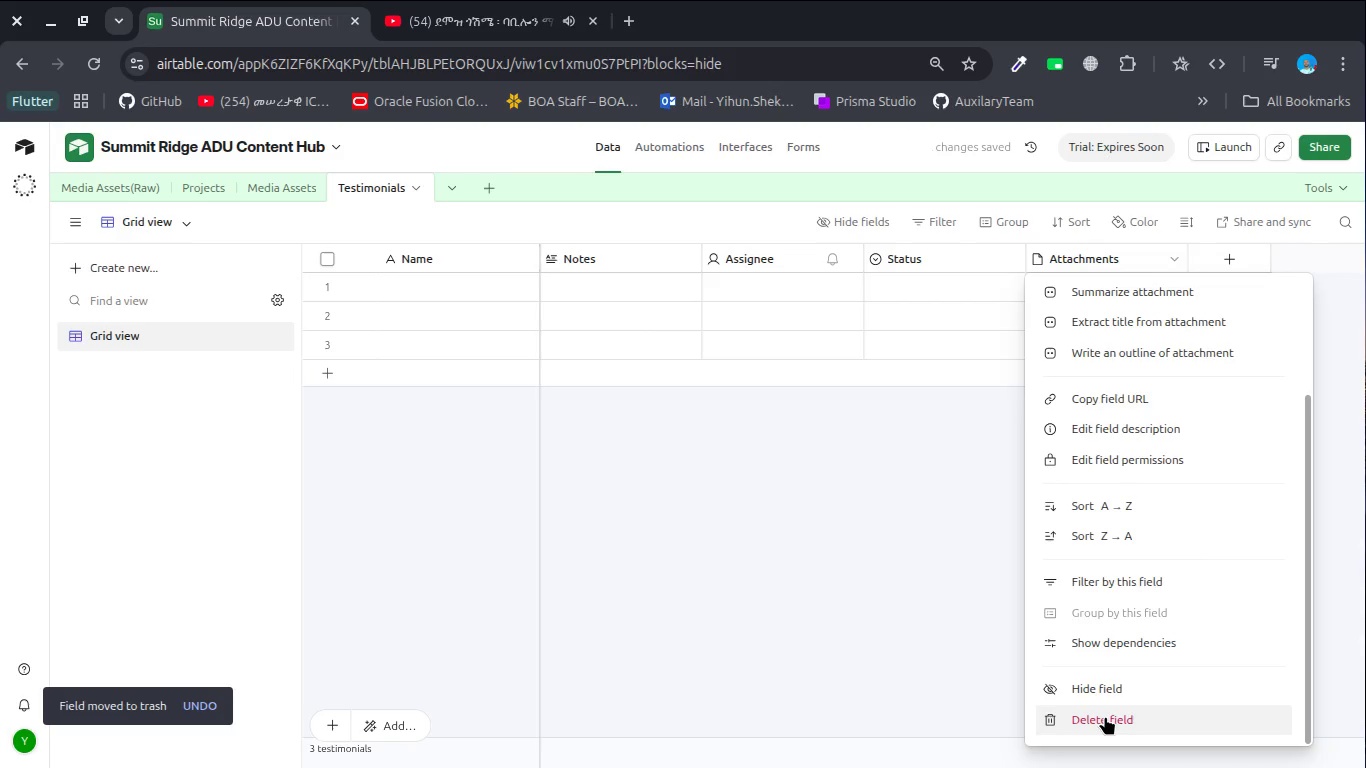 
left_click([1105, 716])
 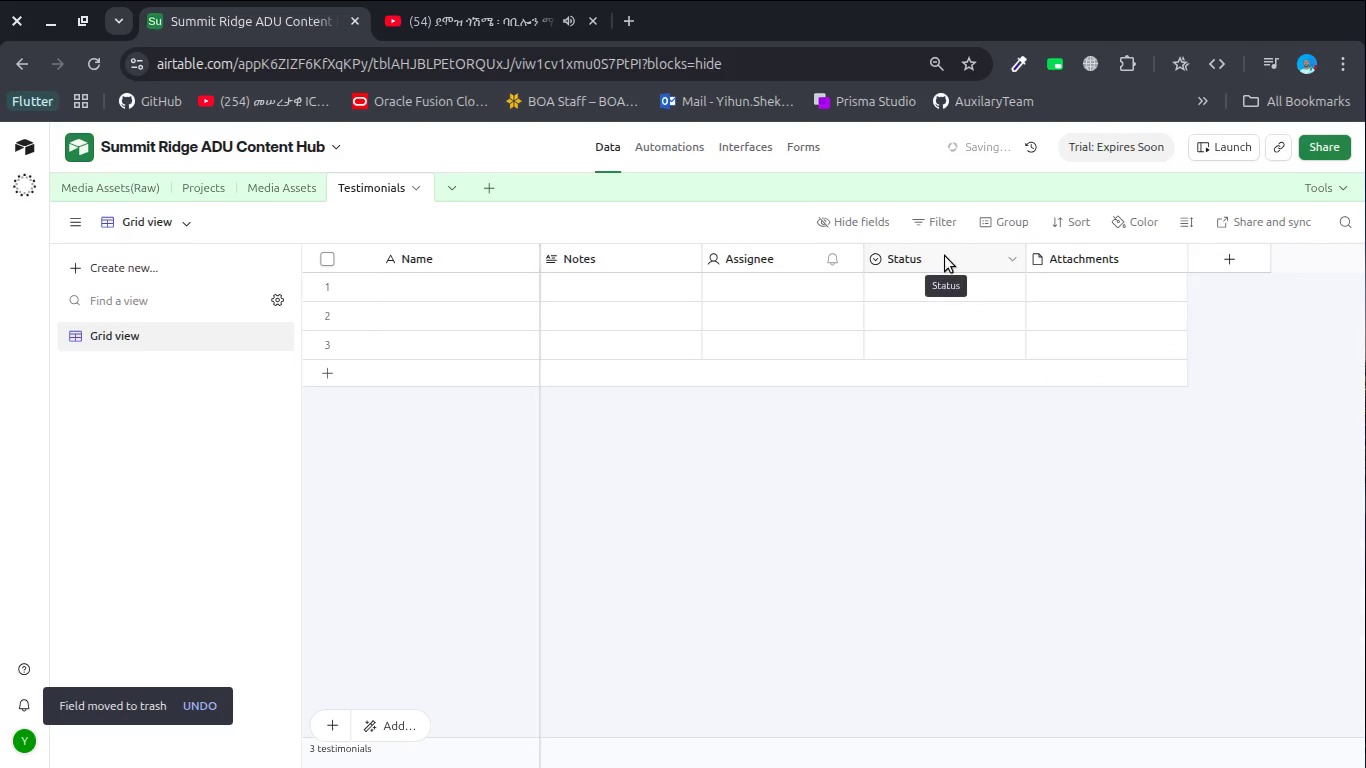 
right_click([945, 256])
 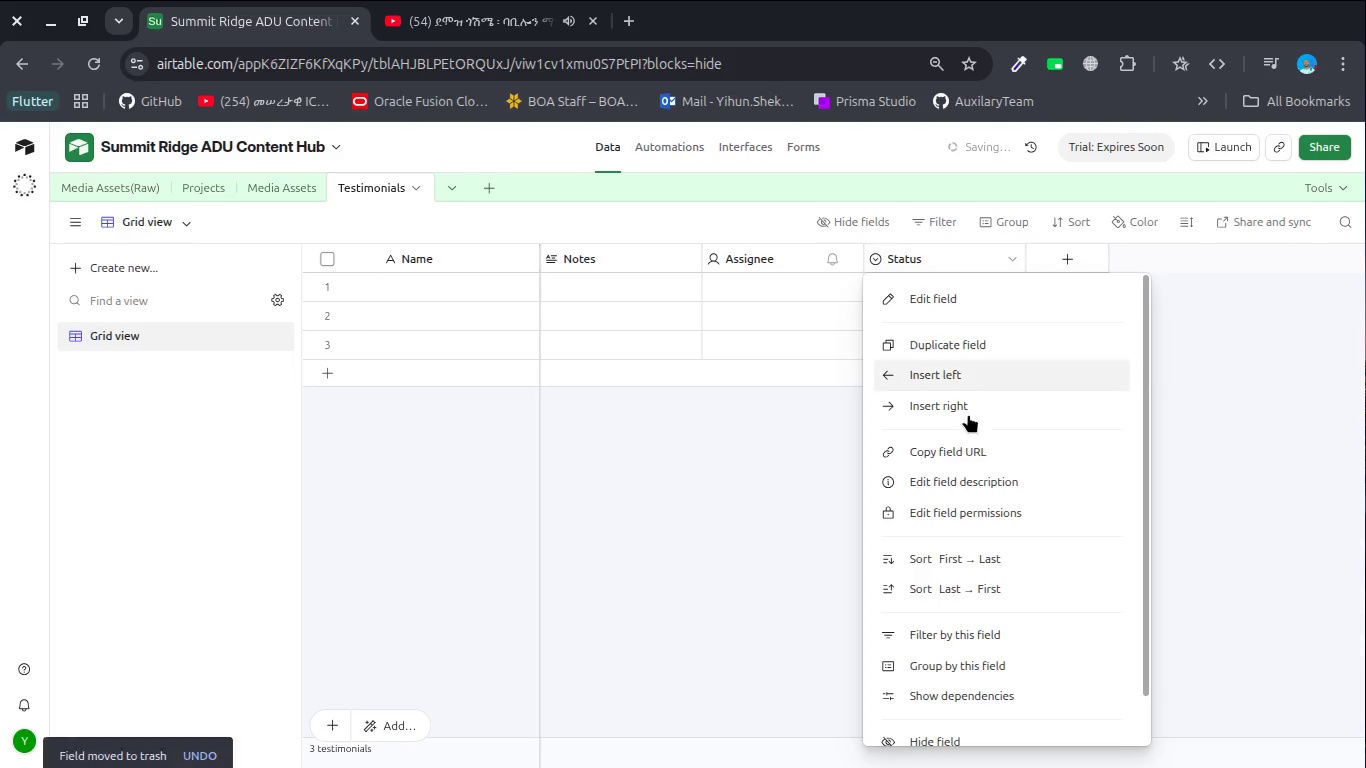 
scroll: coordinate [988, 511], scroll_direction: down, amount: 13.0
 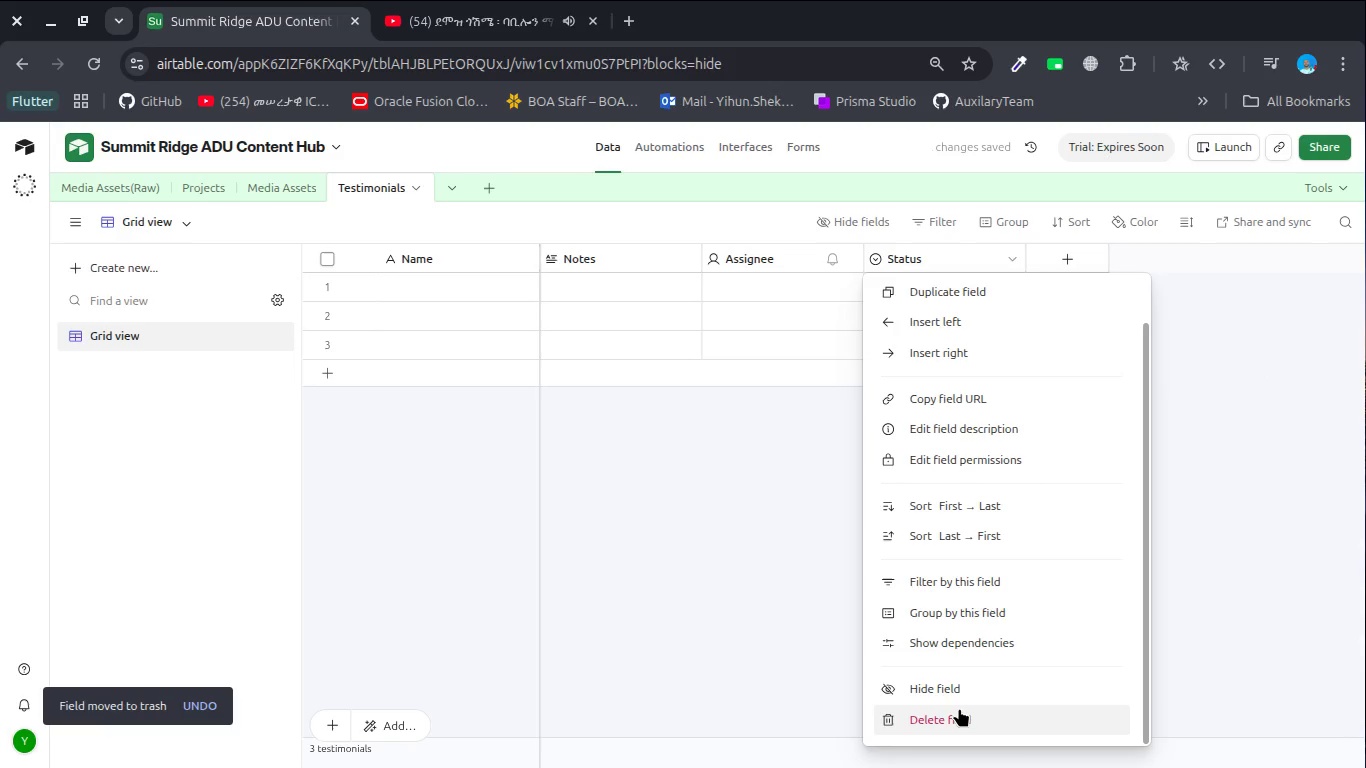 
left_click([959, 708])
 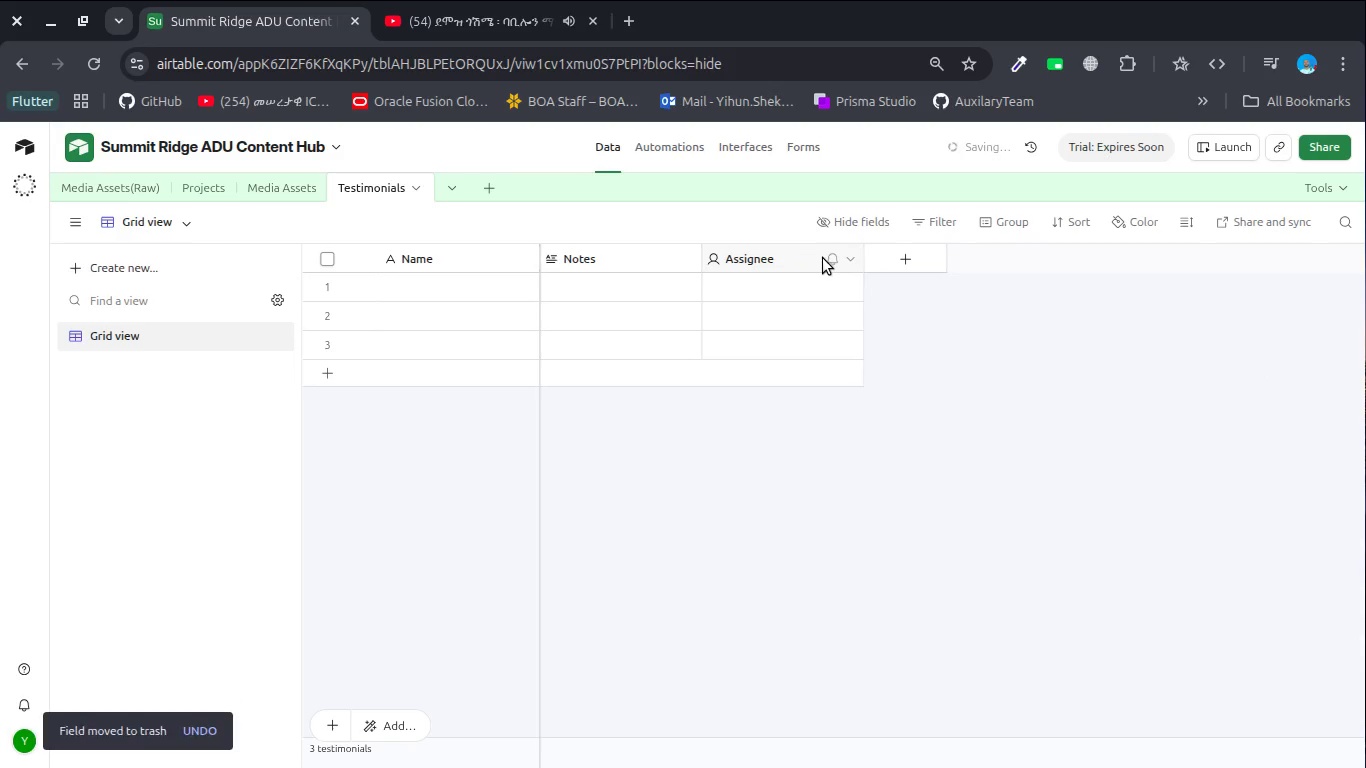 
left_click([835, 258])
 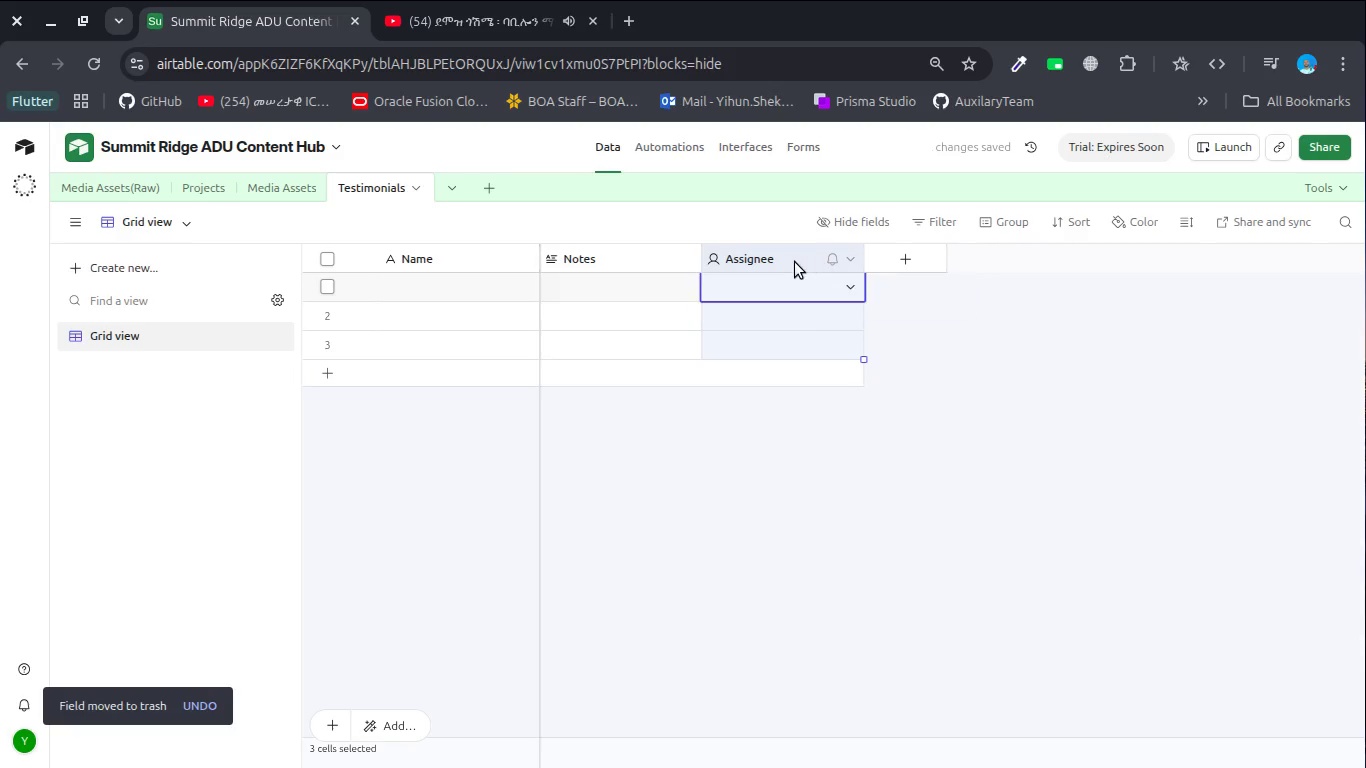 
right_click([795, 262])
 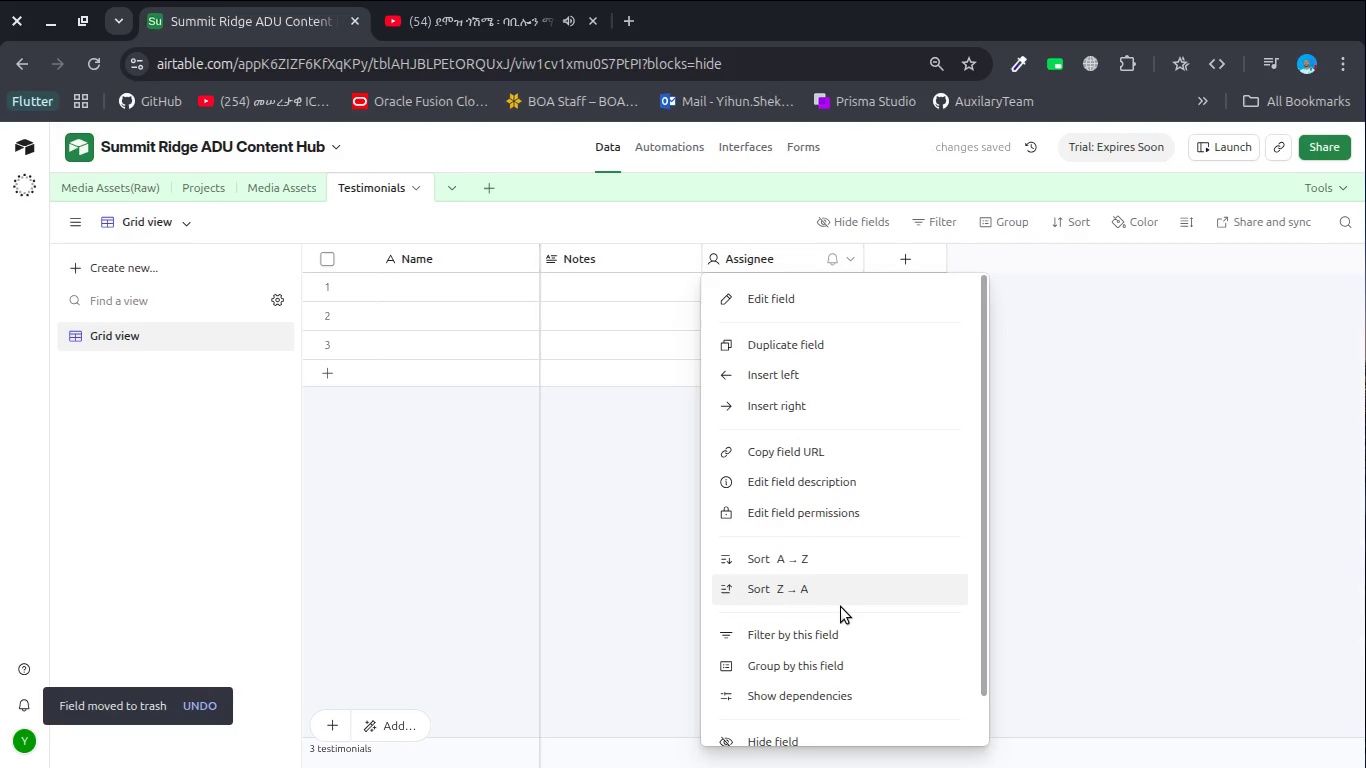 
scroll: coordinate [841, 607], scroll_direction: down, amount: 12.0
 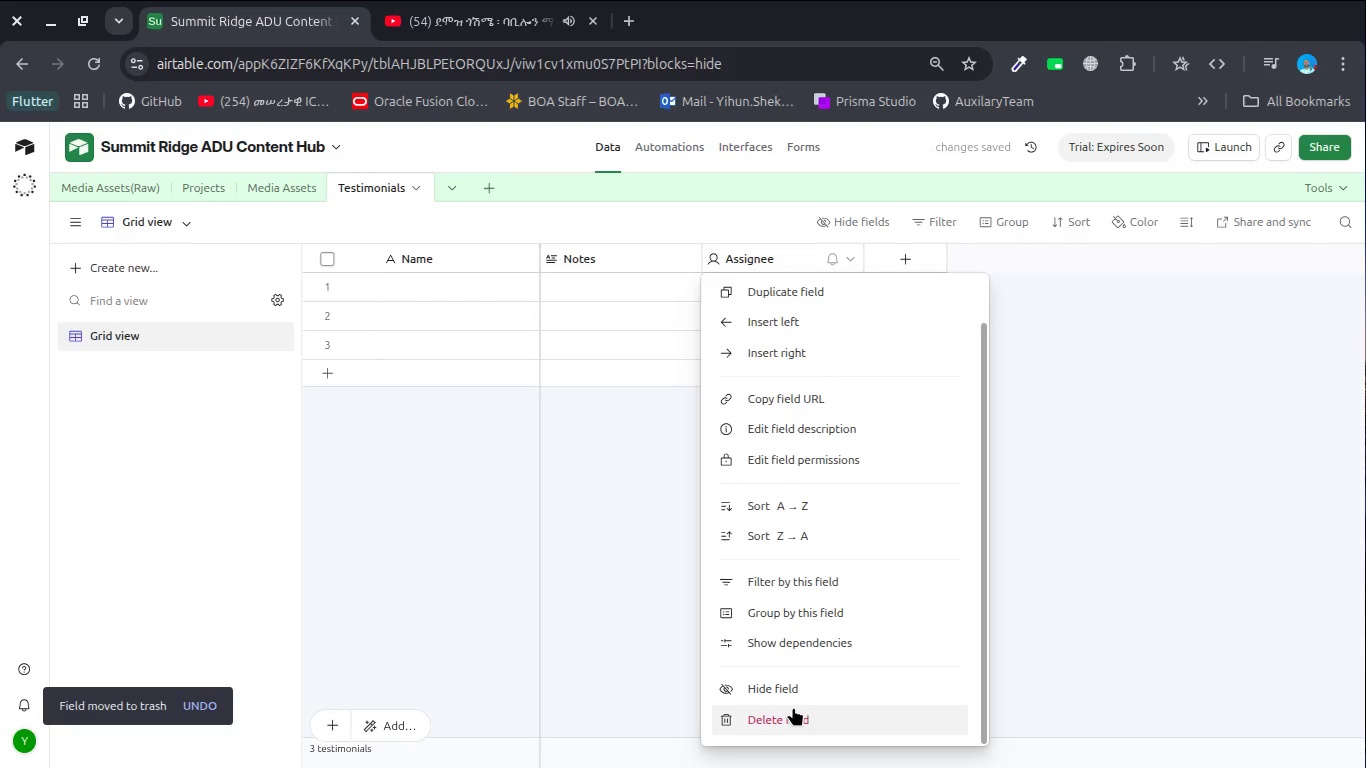 
left_click([793, 708])
 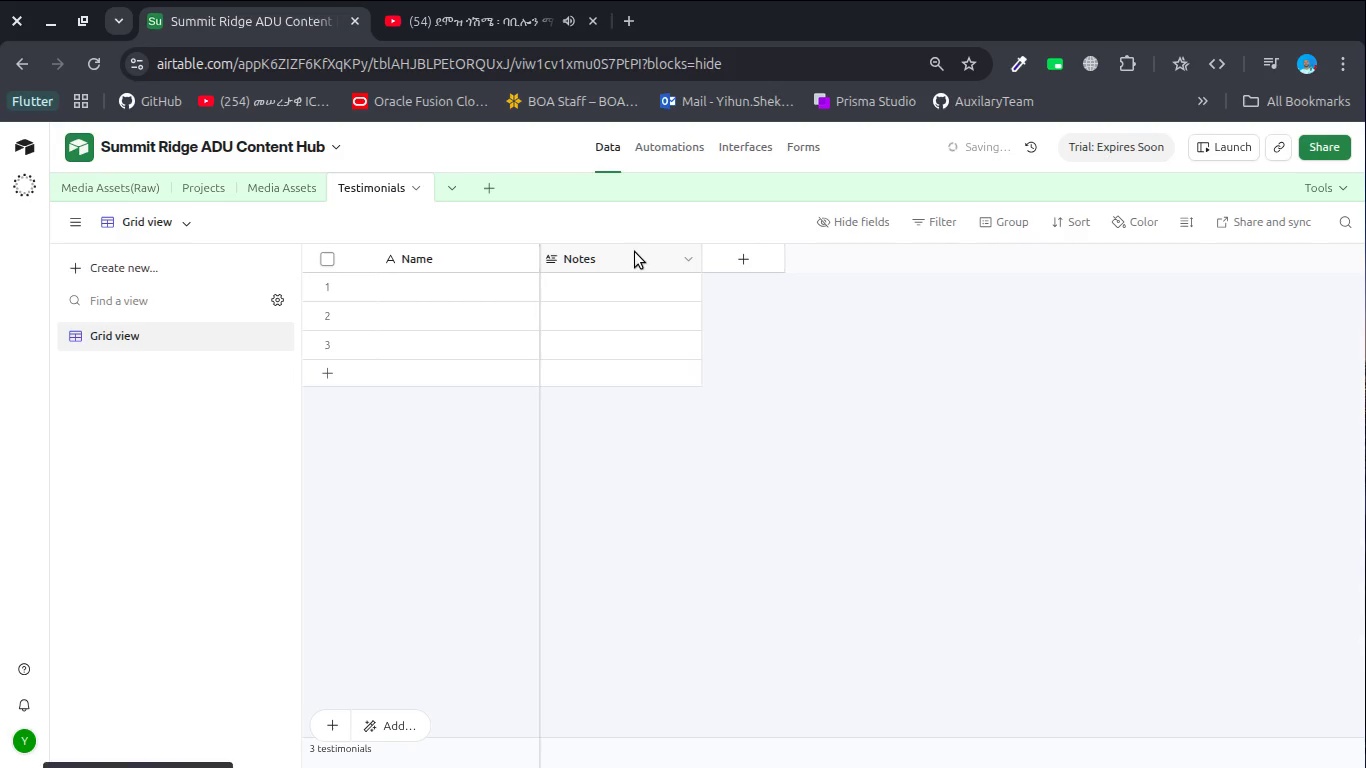 
left_click([635, 252])
 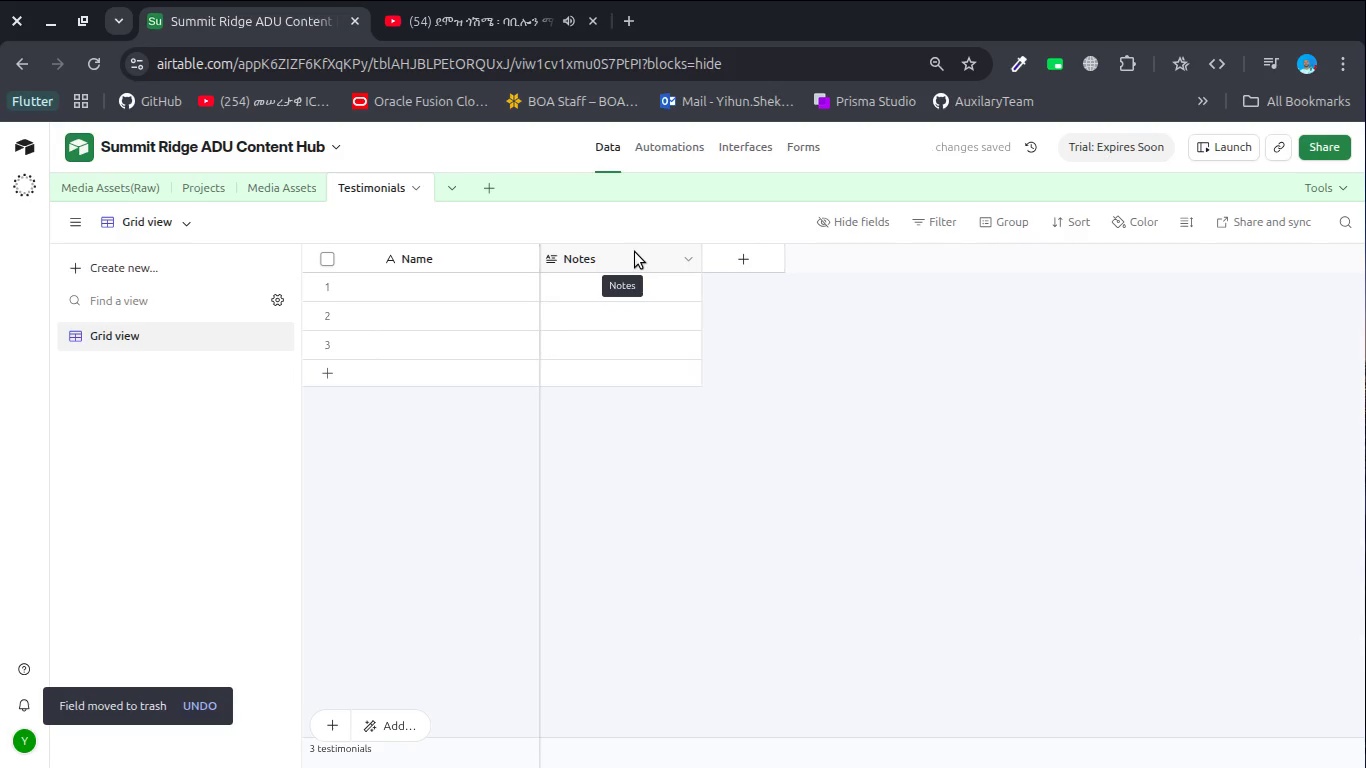 
right_click([635, 252])
 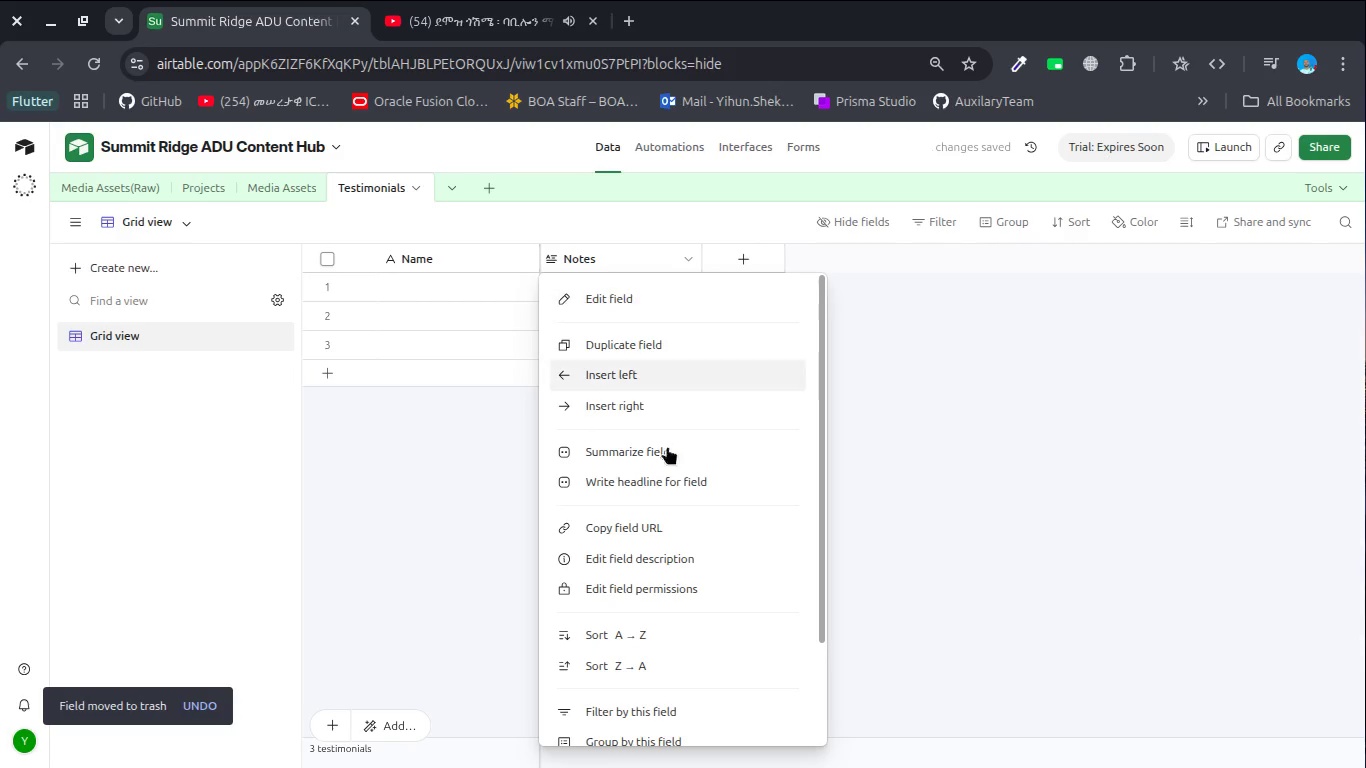 
scroll: coordinate [674, 537], scroll_direction: down, amount: 13.0
 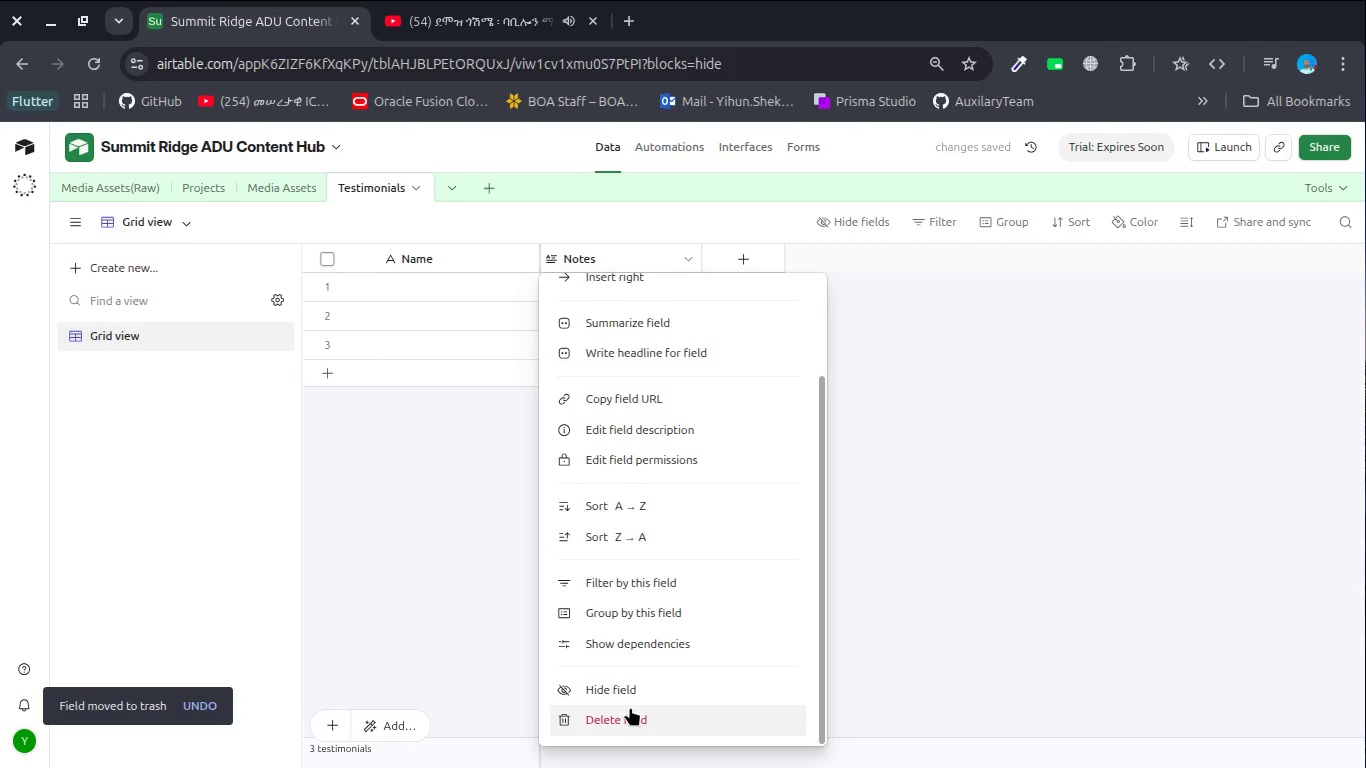 
left_click([630, 707])
 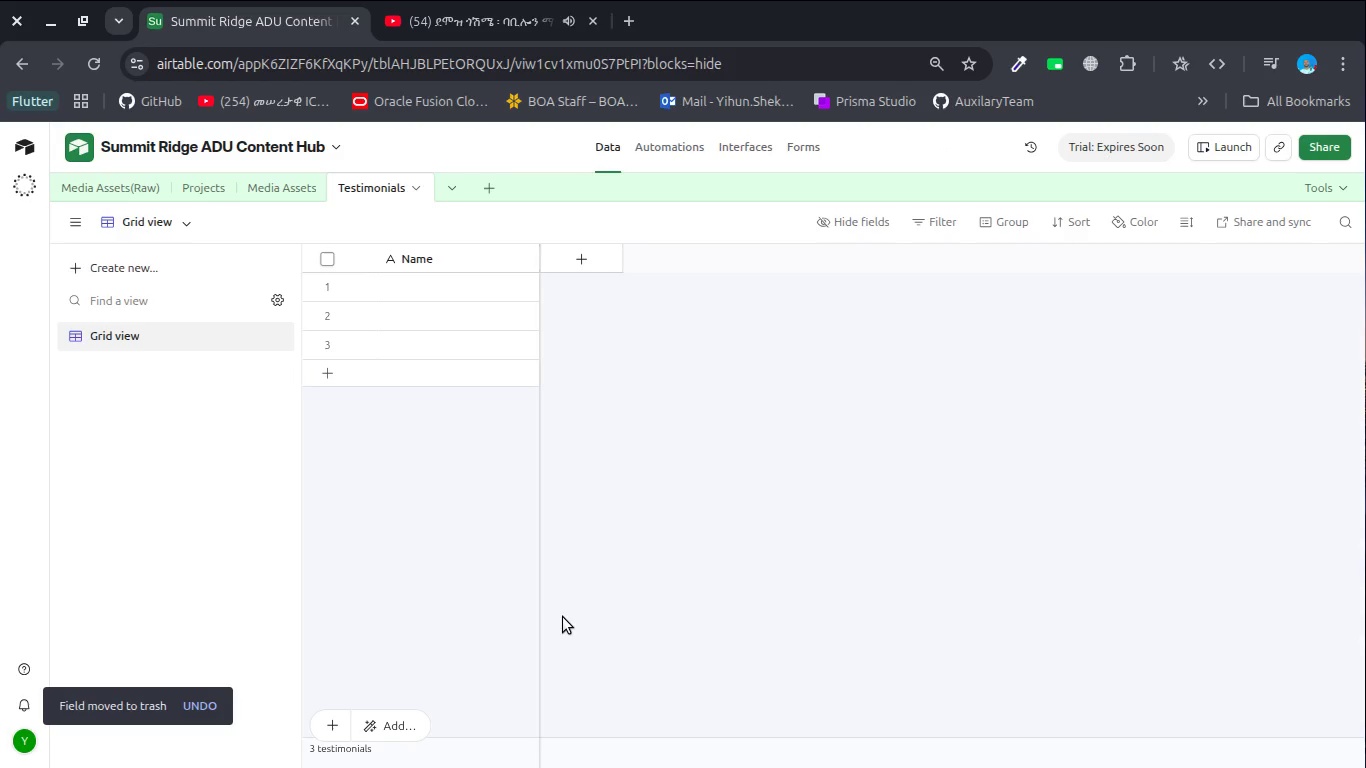 
wait(11.73)
 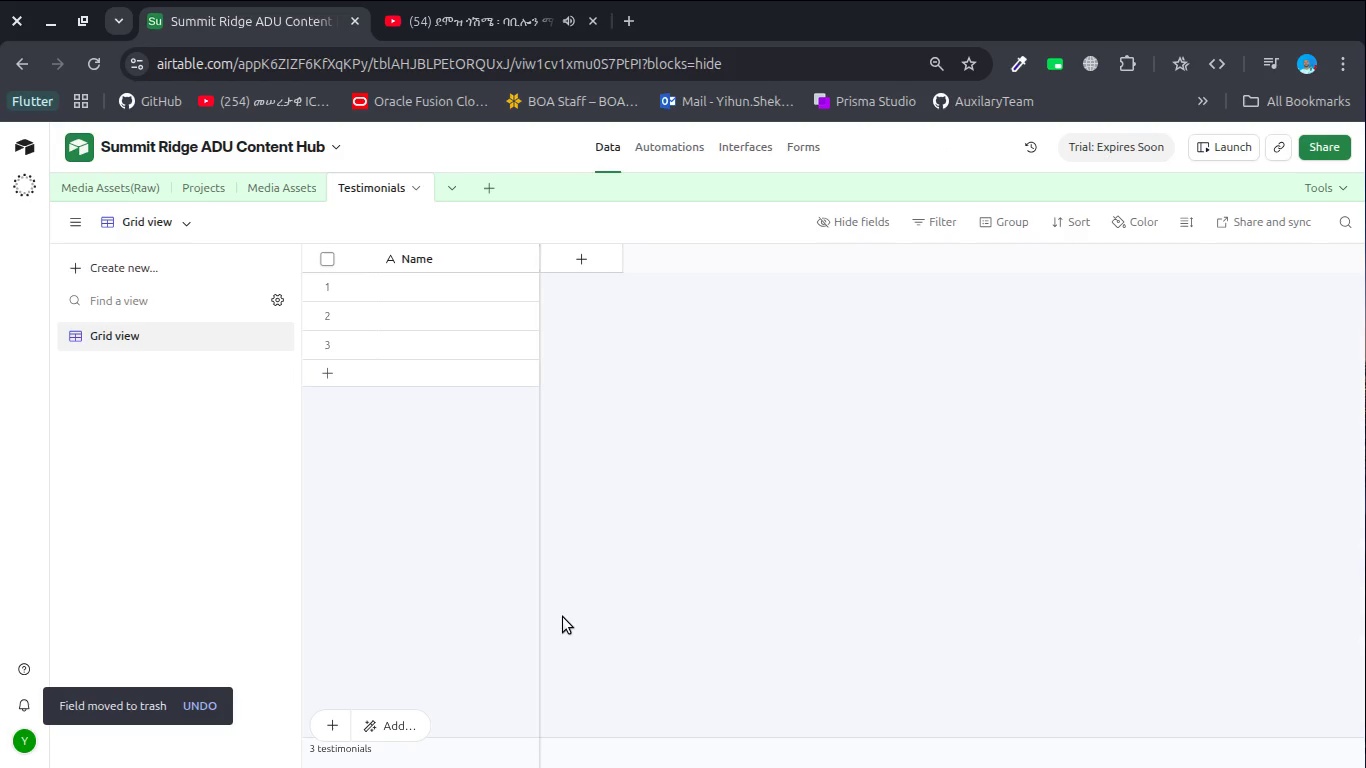 
double_click([385, 185])
 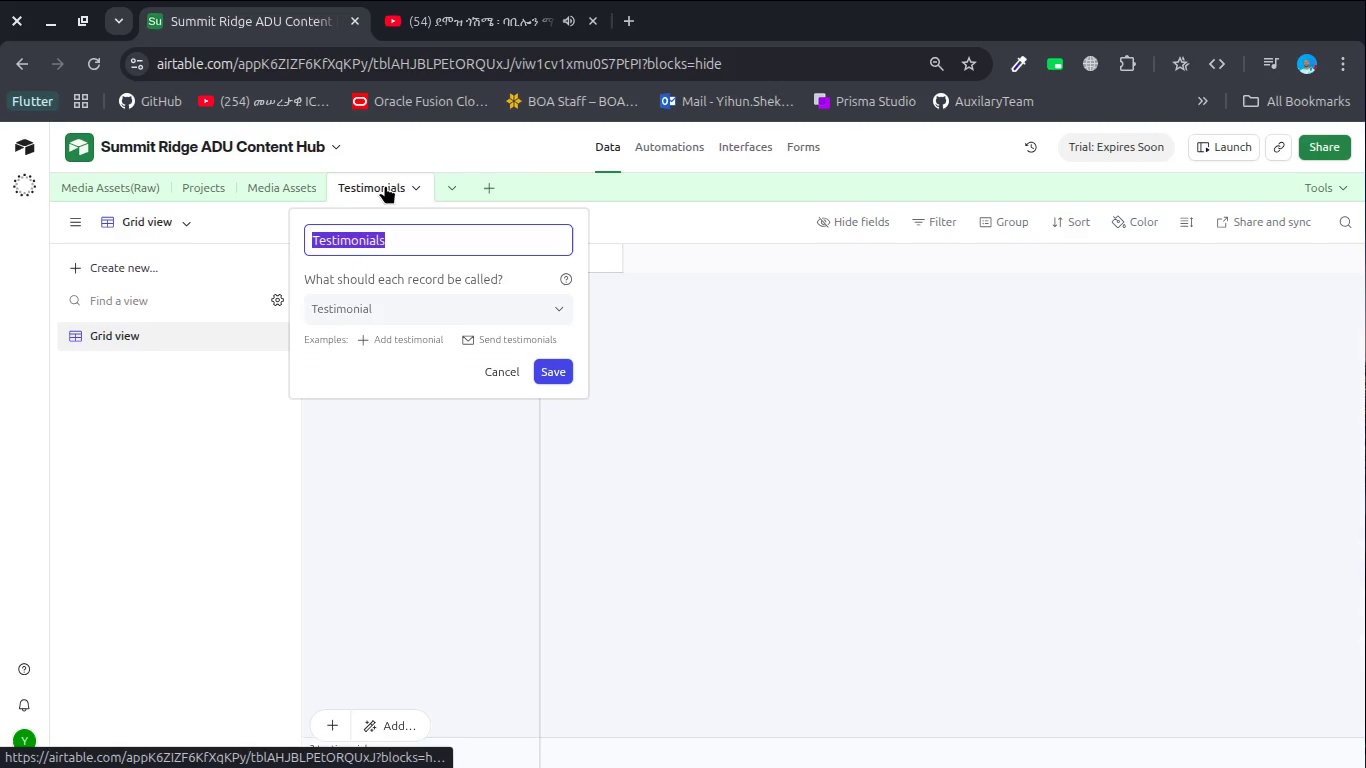 
key(ArrowLeft)
 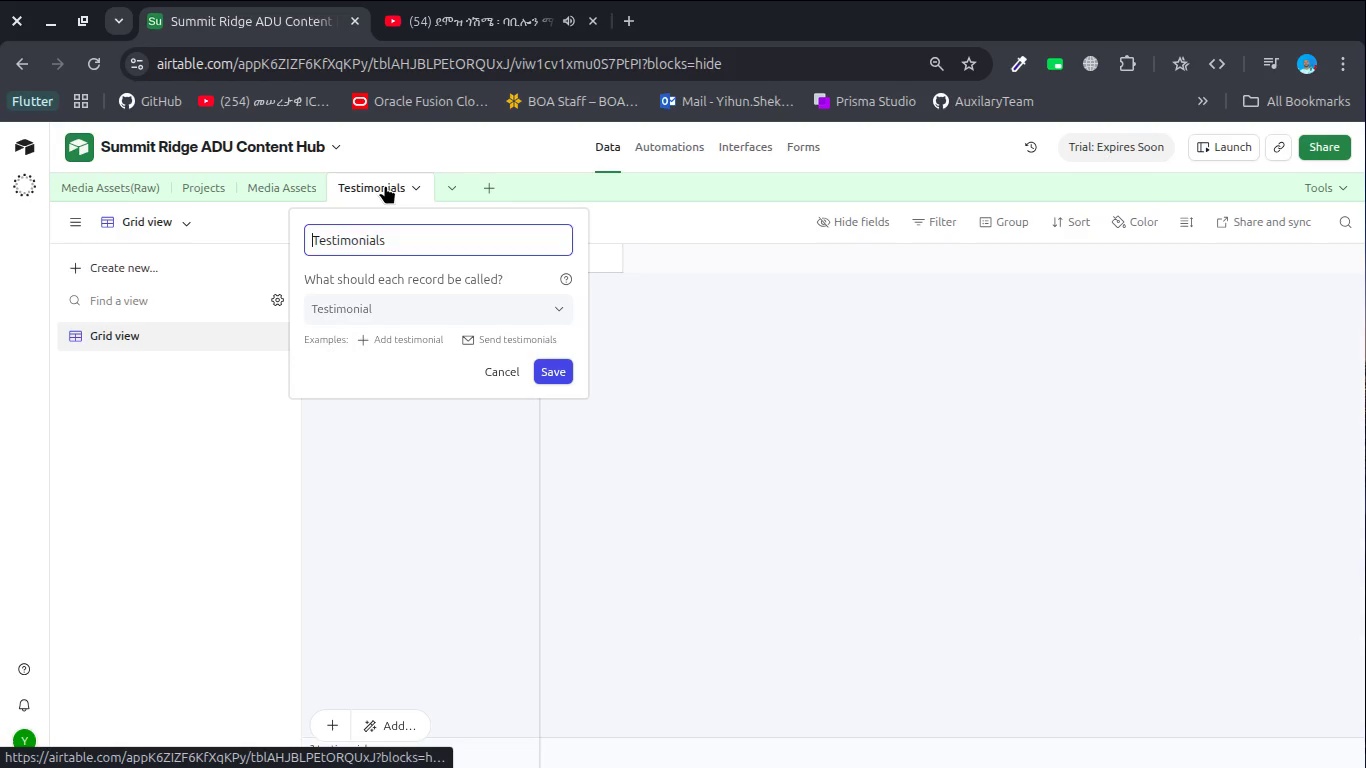 
type(Client )
 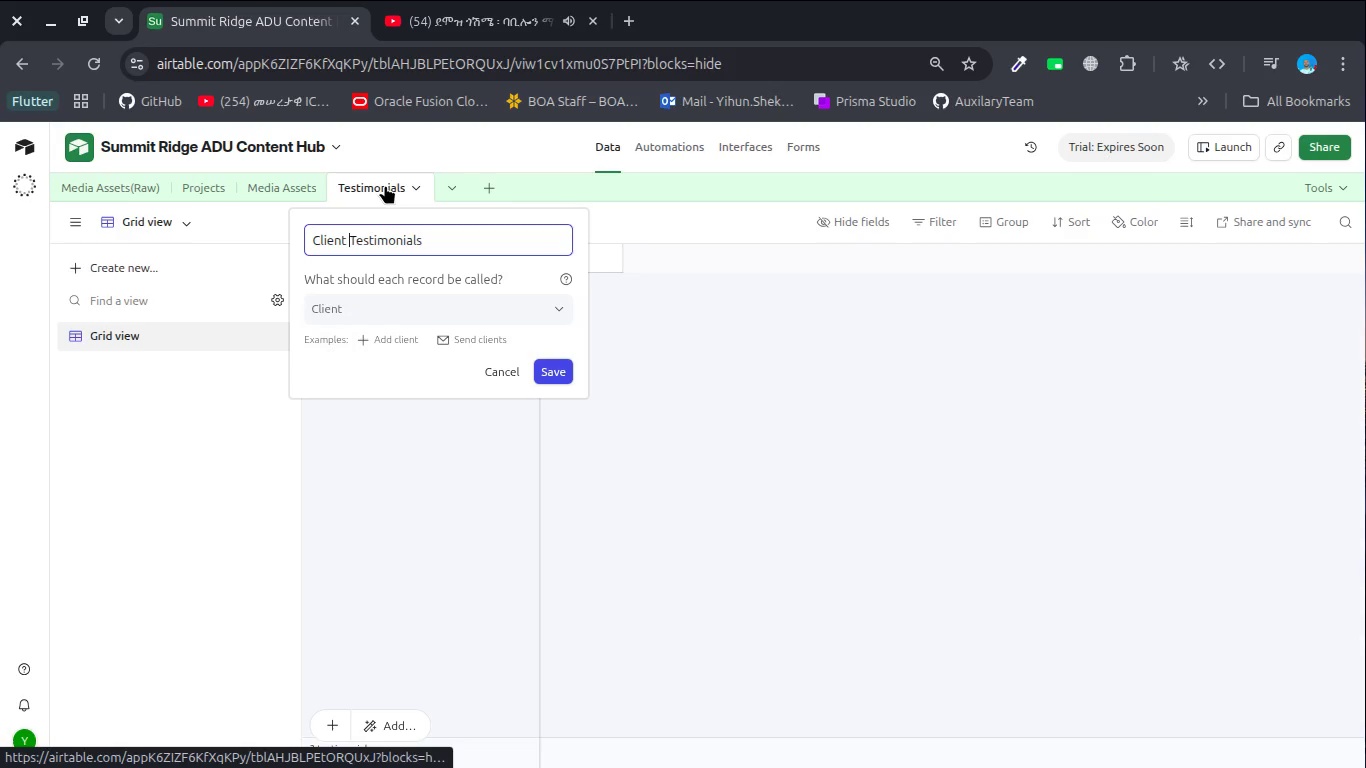 
key(Enter)
 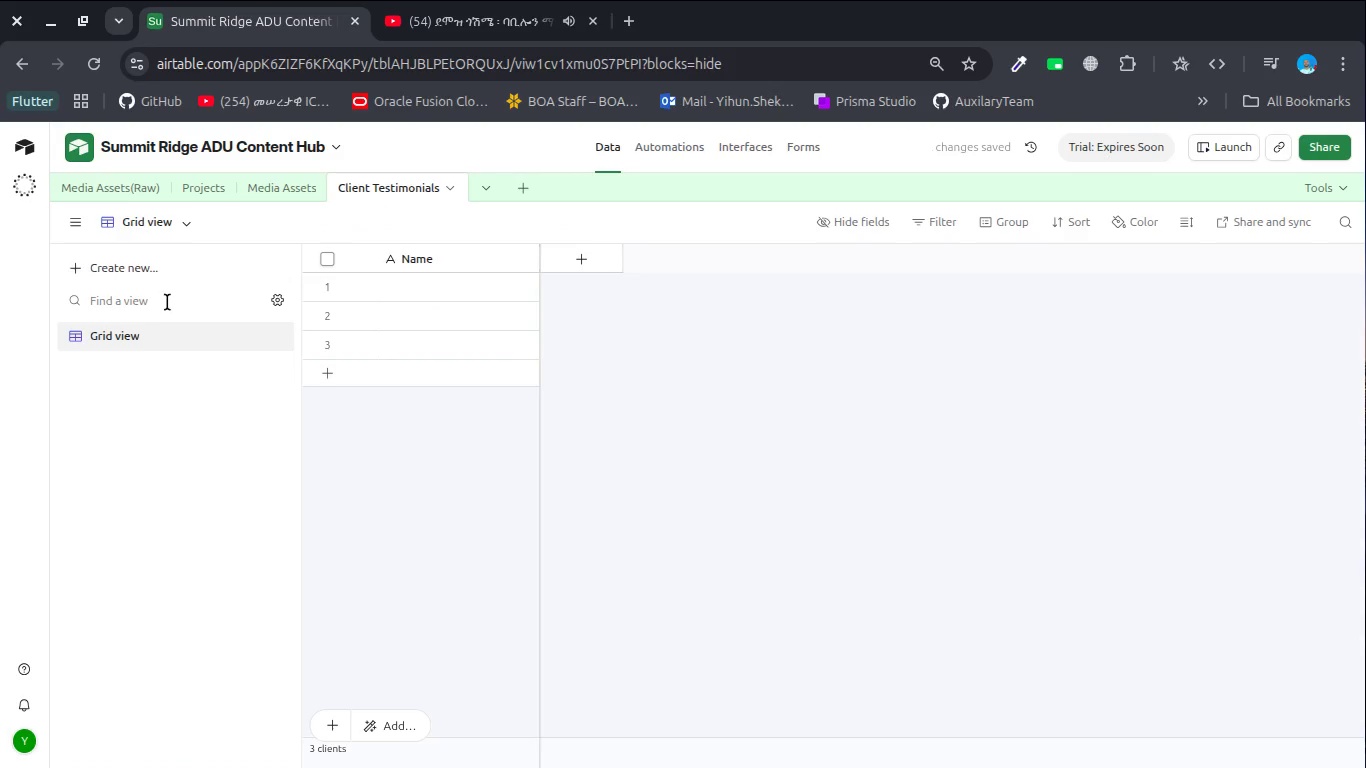 
wait(6.48)
 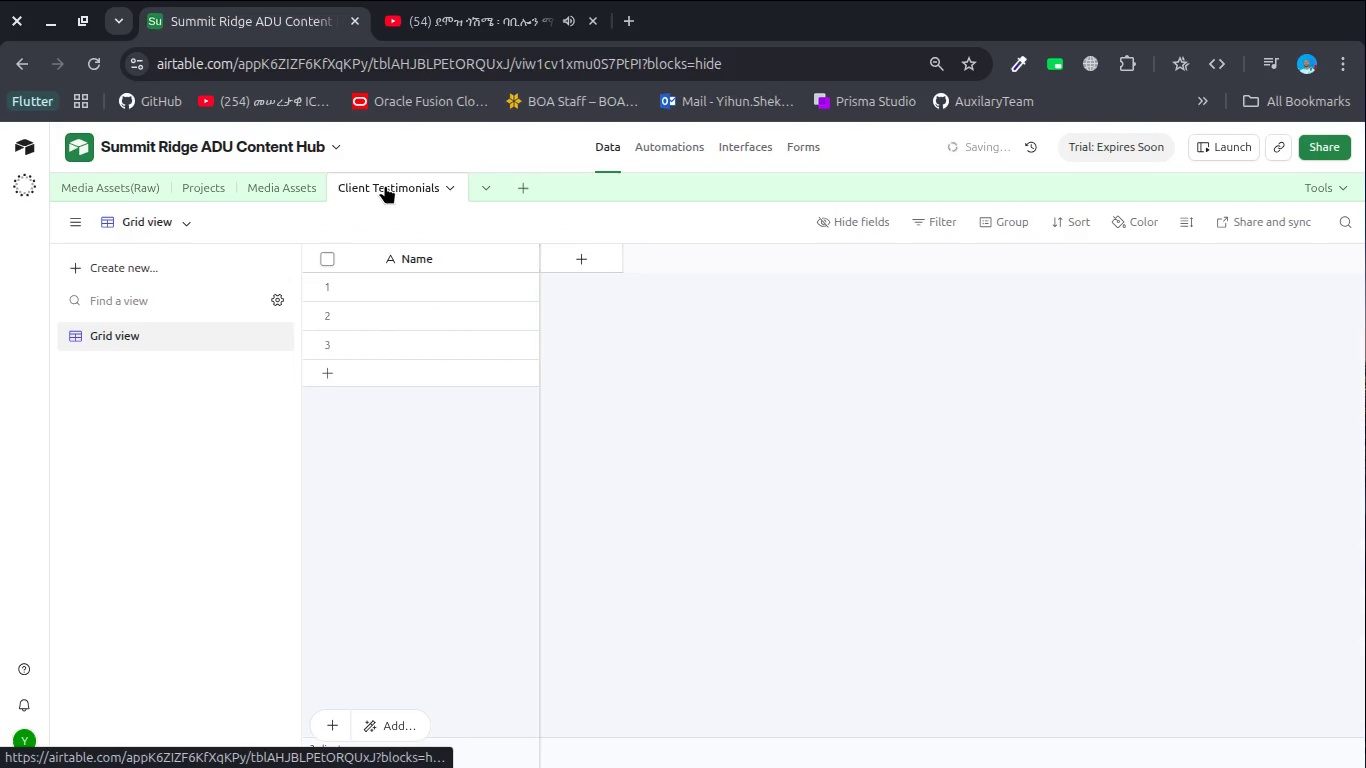 
double_click([425, 260])
 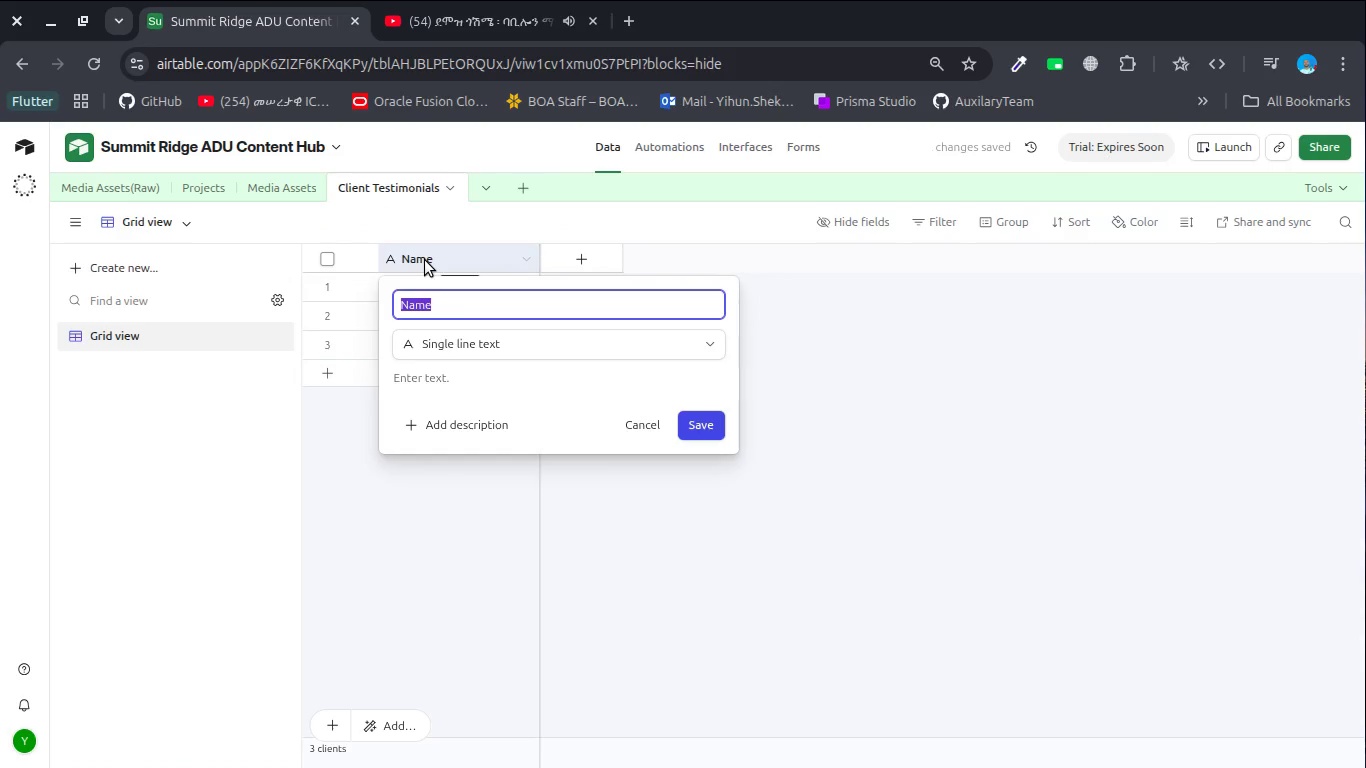 
key(ArrowLeft)
 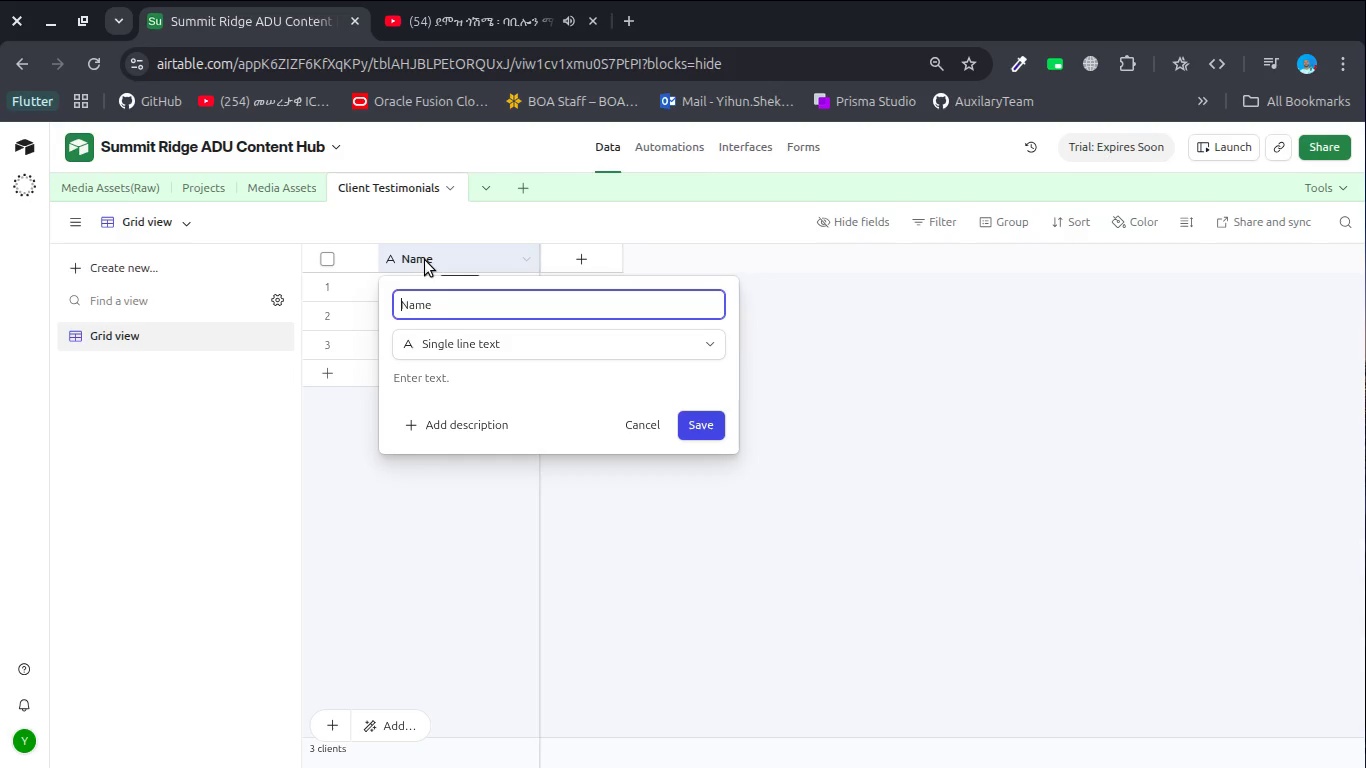 
type(Client )
 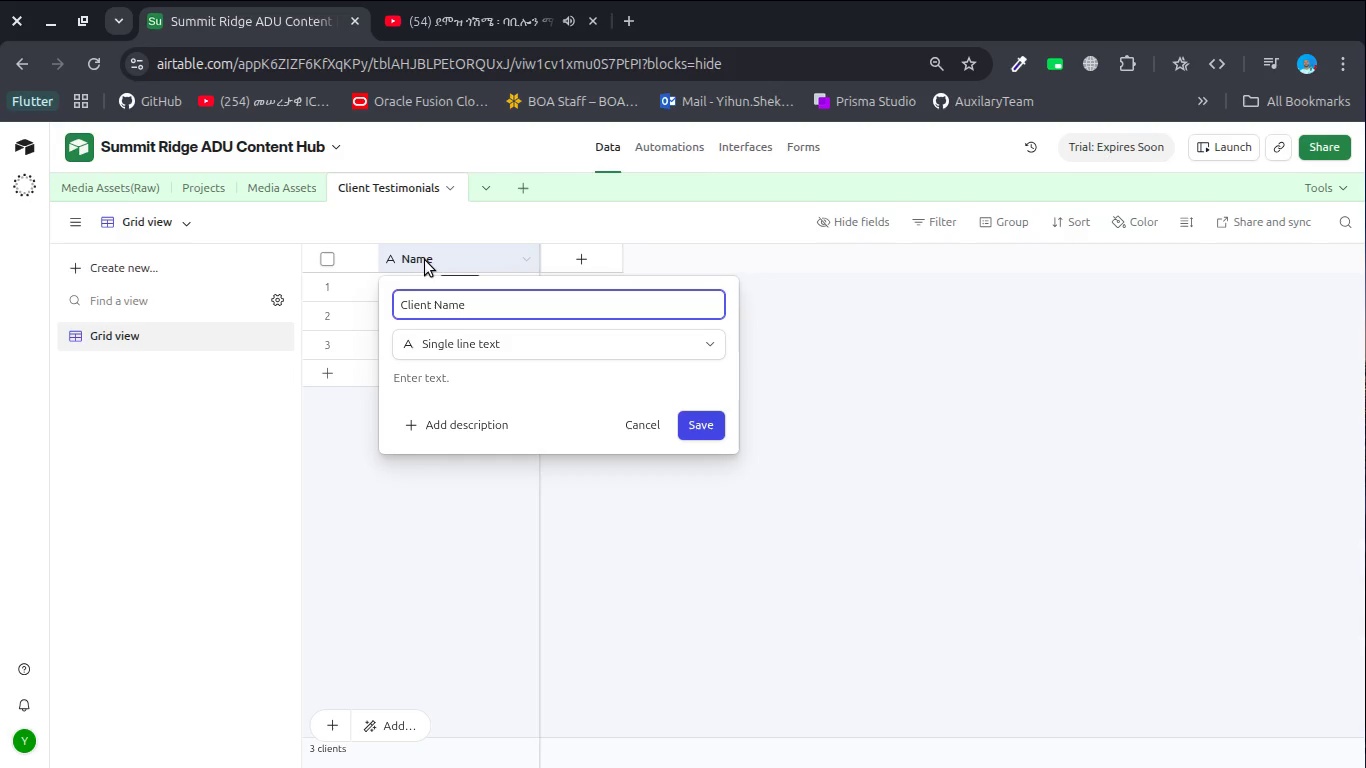 
key(Enter)
 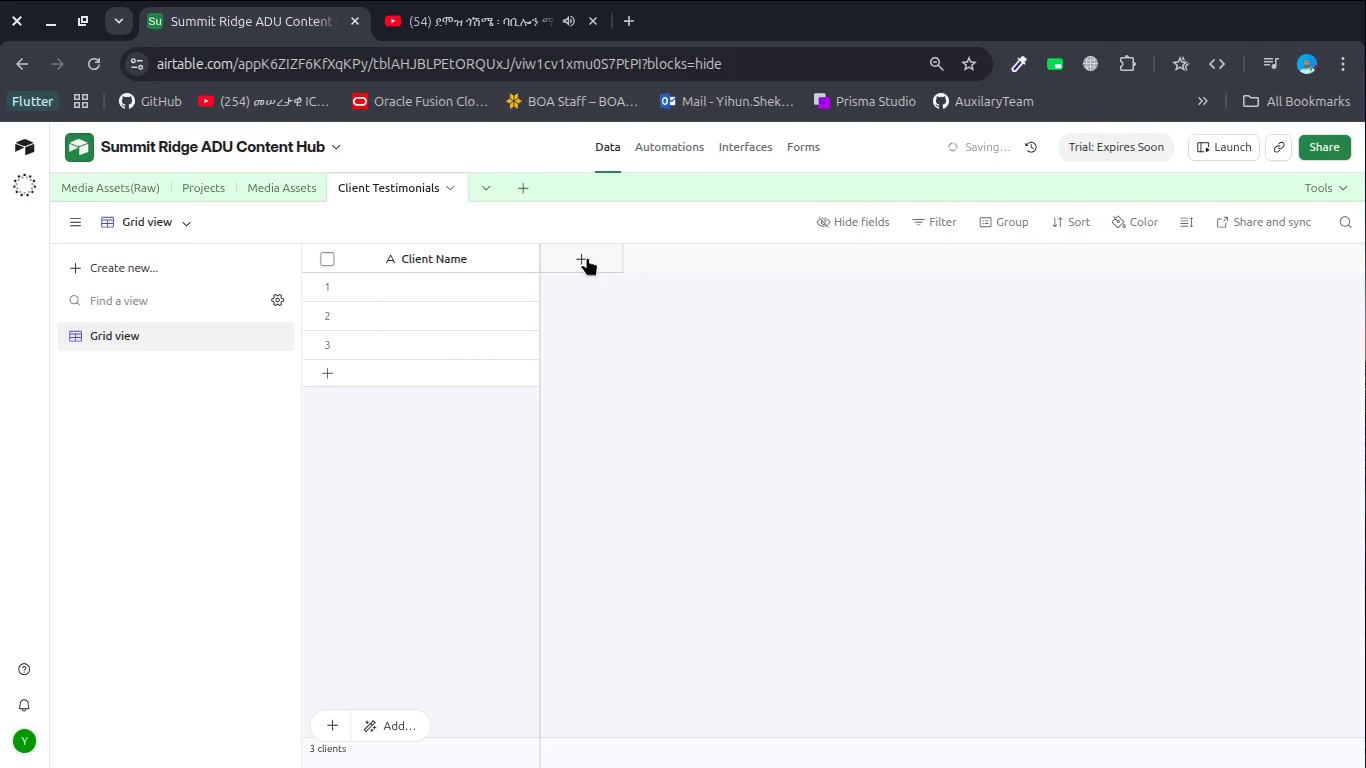 
double_click([587, 257])
 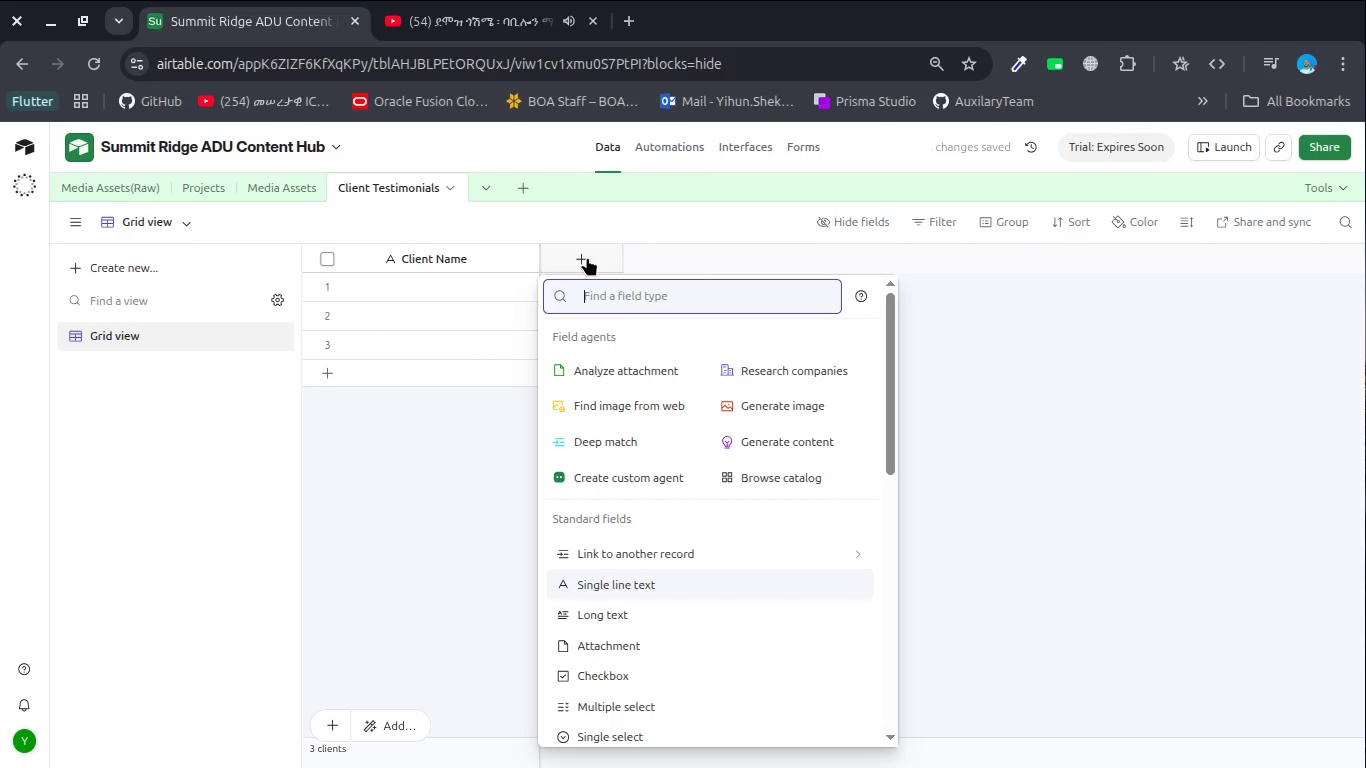 
type(Pro)
 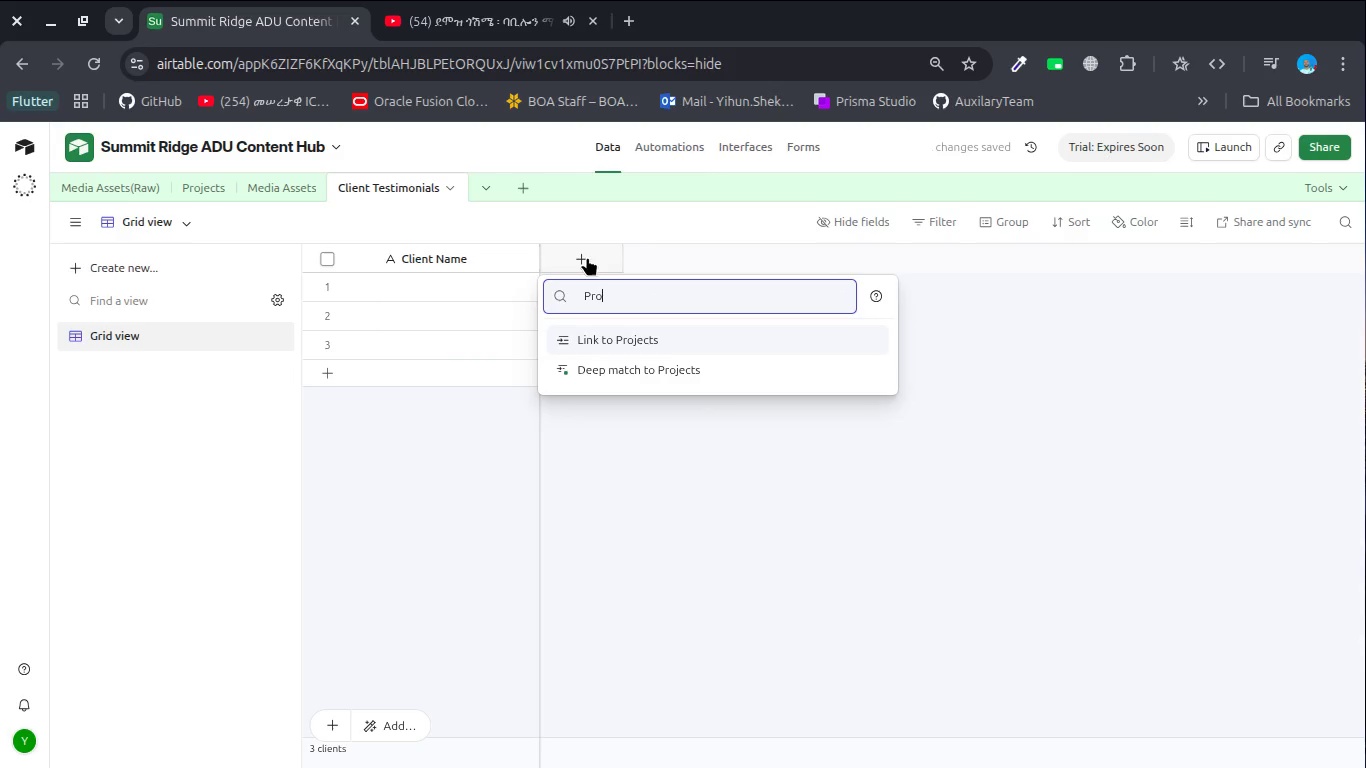 
key(Enter)
 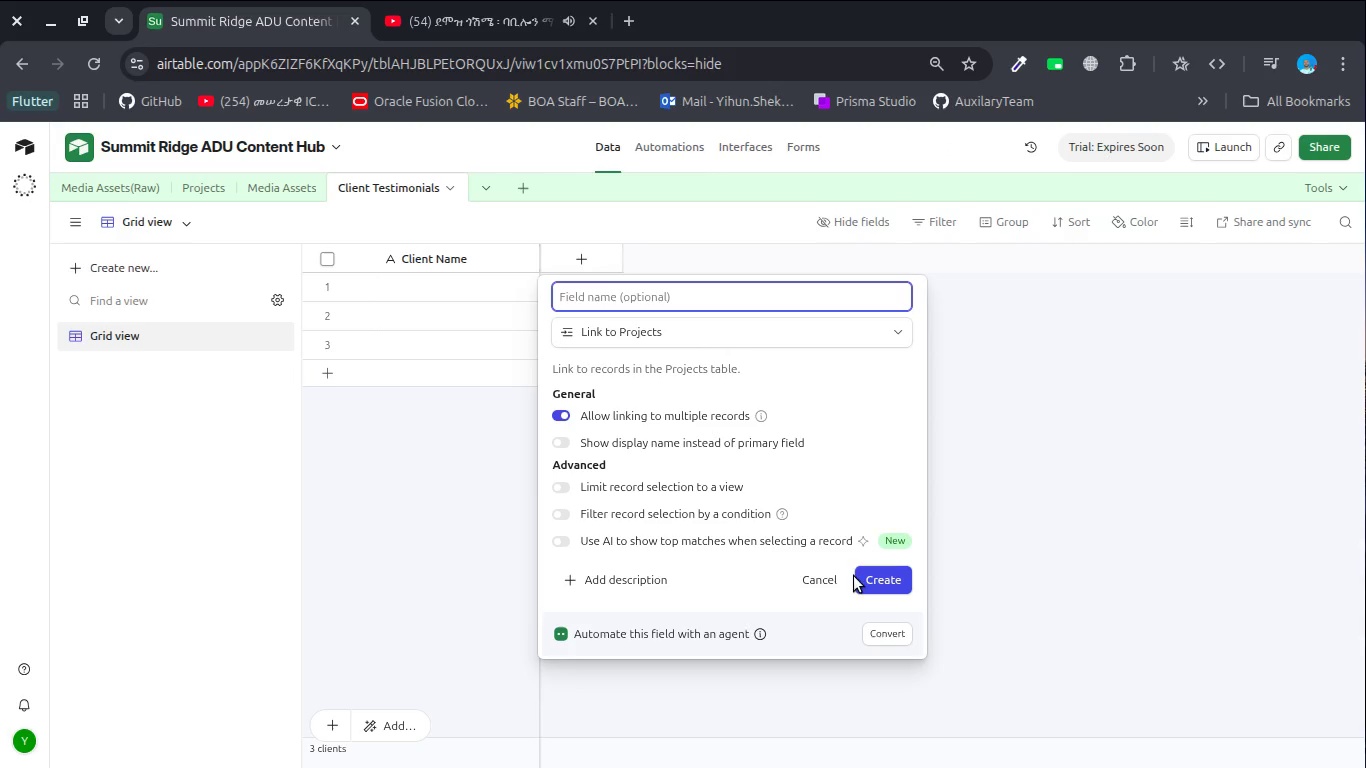 
left_click([865, 580])
 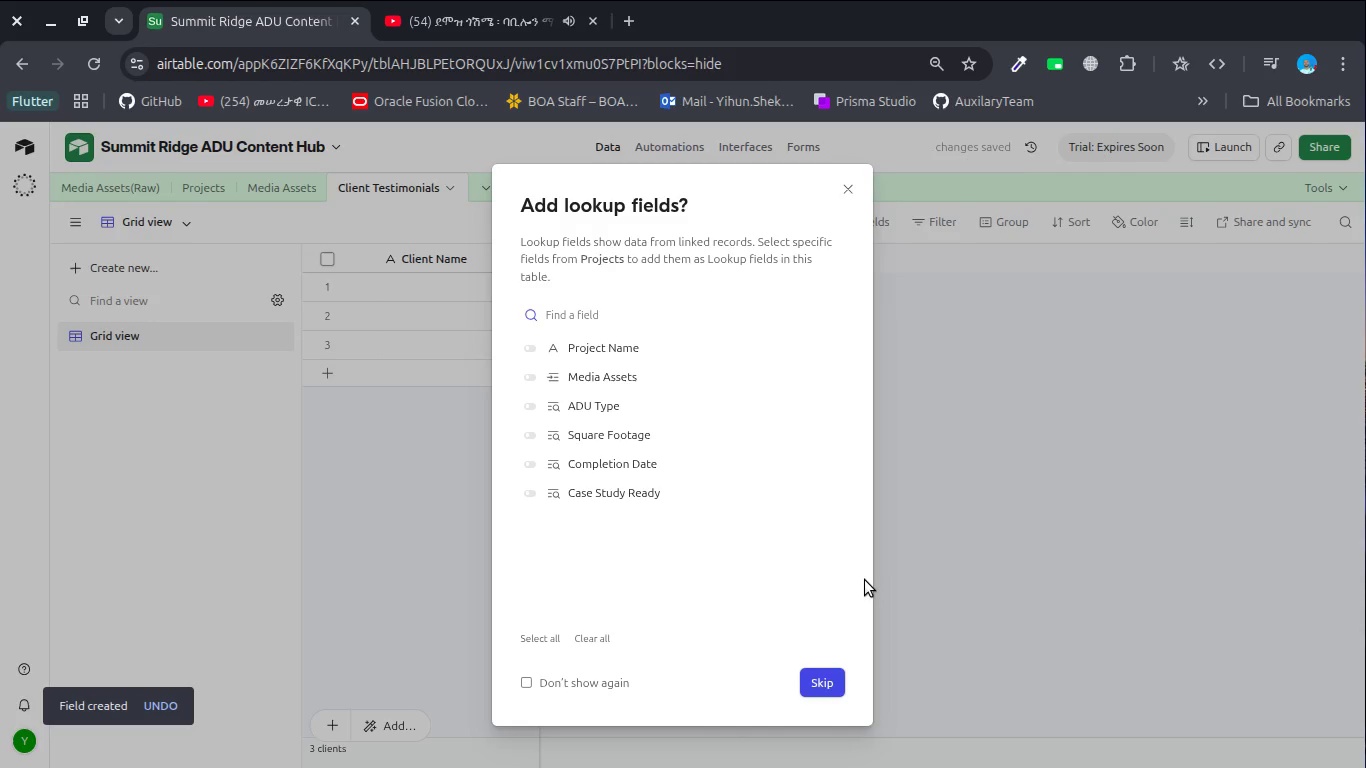 
wait(6.91)
 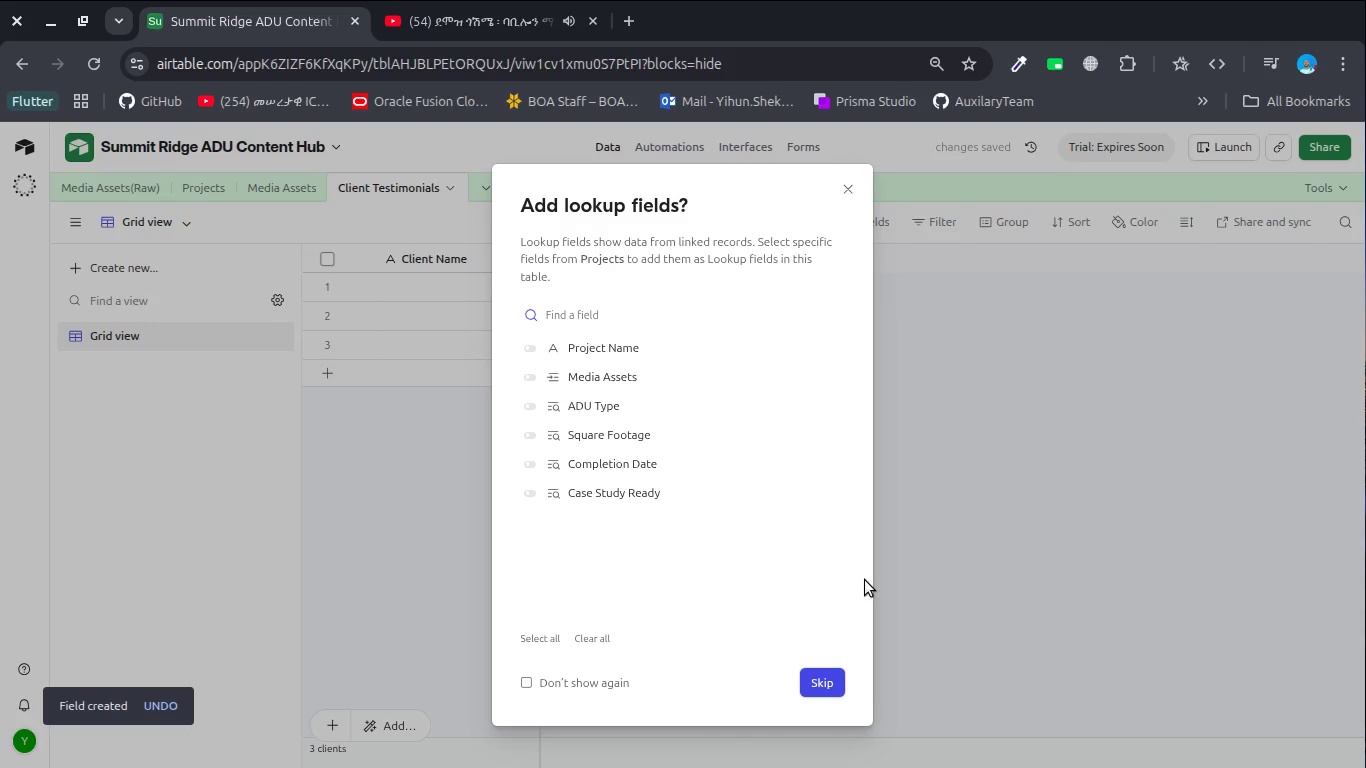 
left_click([1100, 537])
 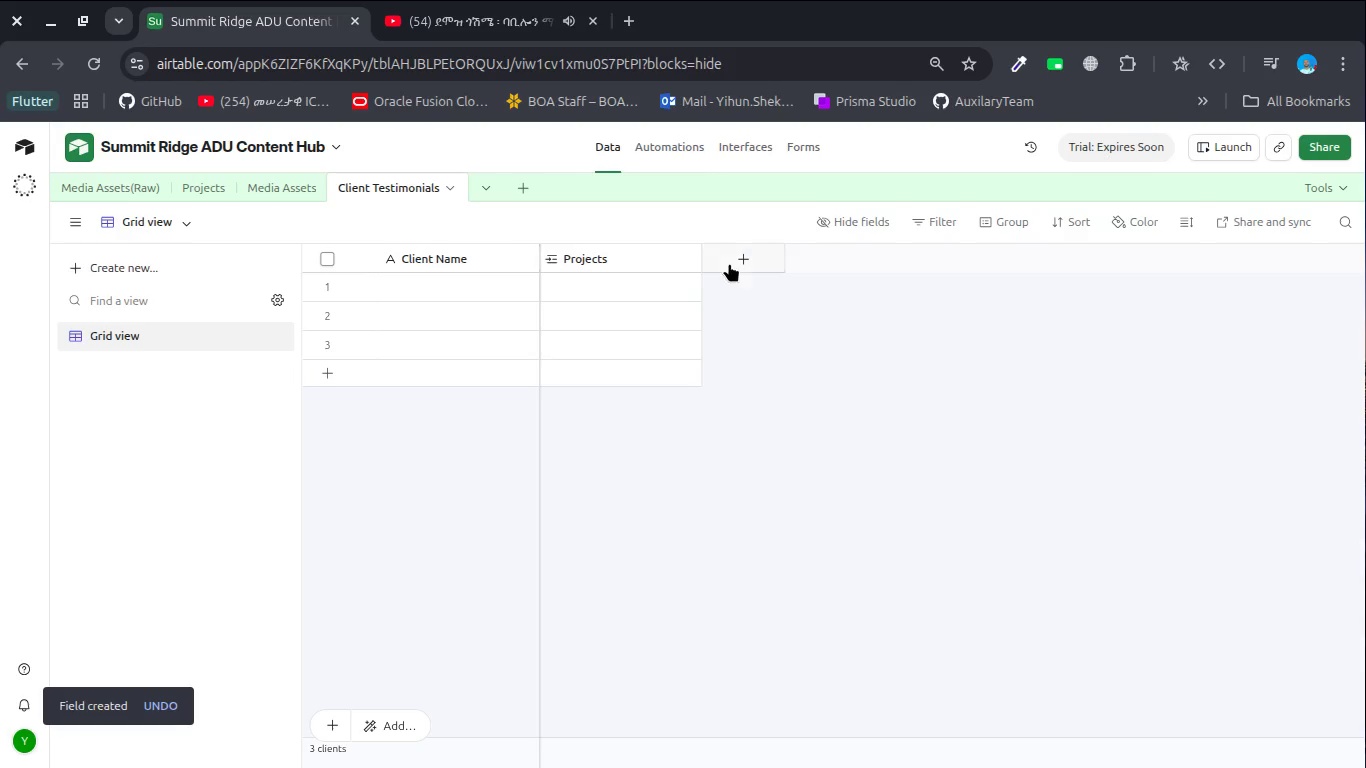 
left_click([729, 263])
 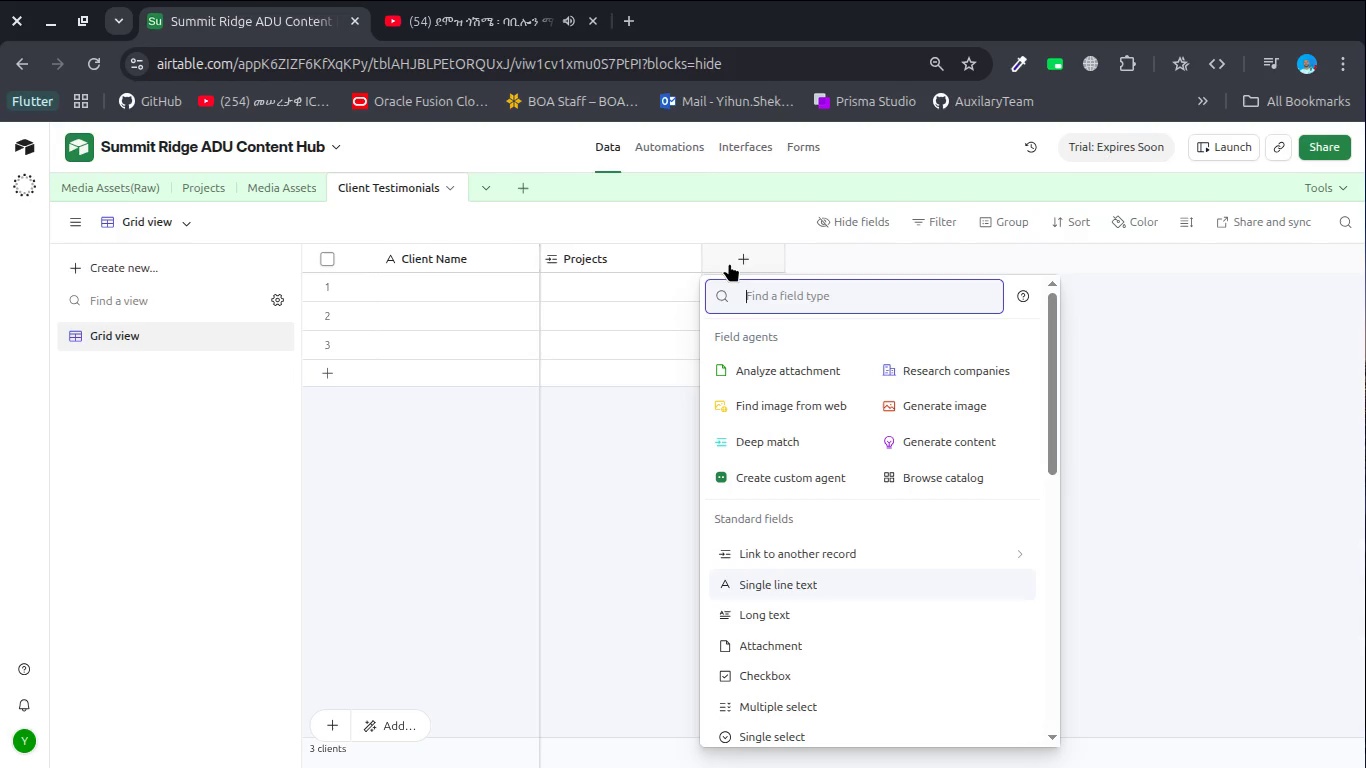 
type(Test)
 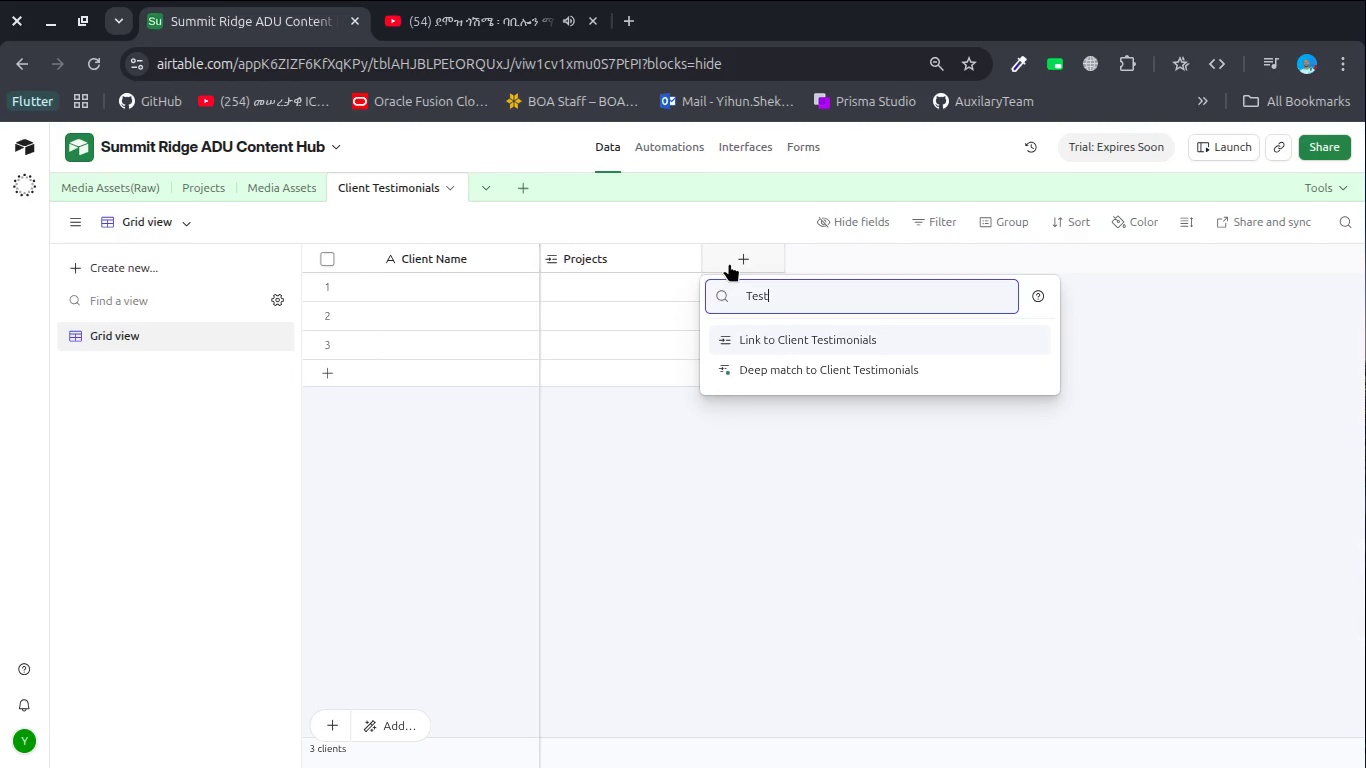 
key(Control+Backspace)
 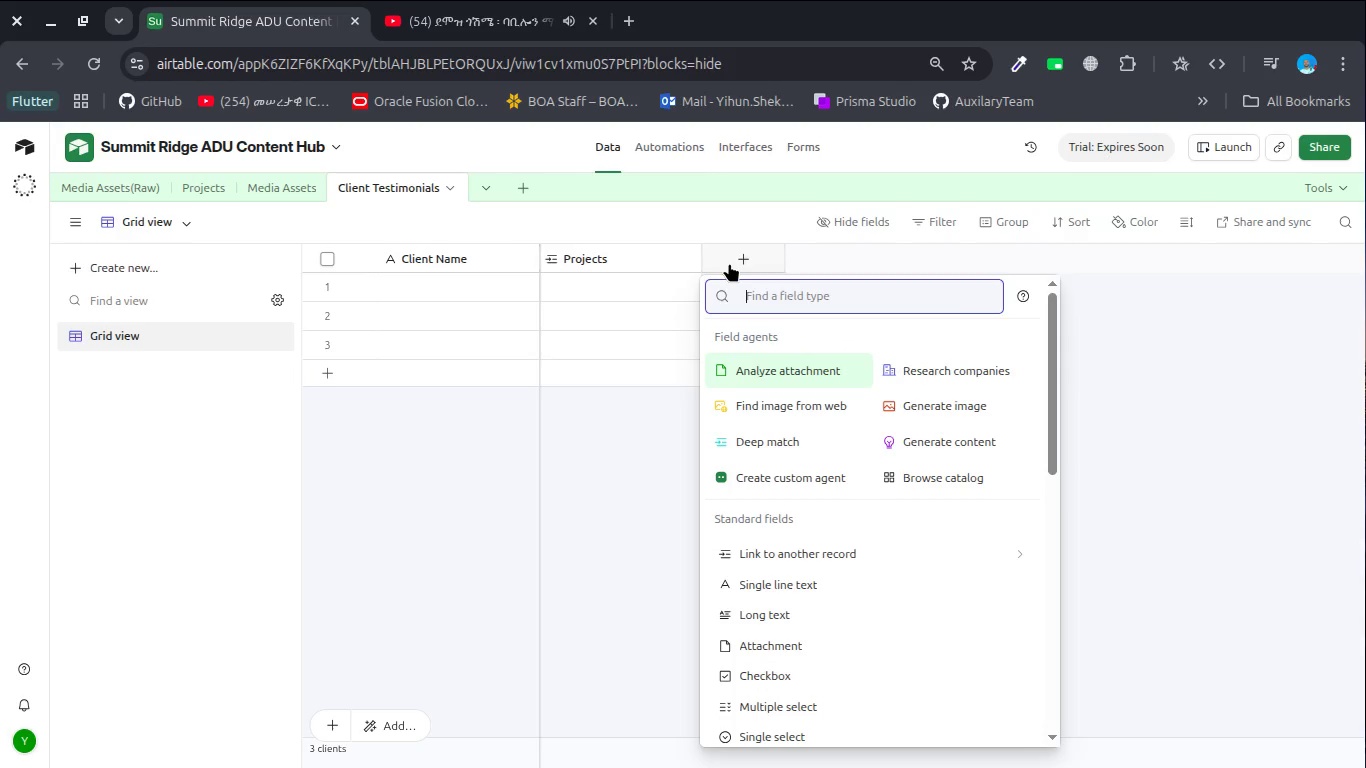 
type(Lon)
 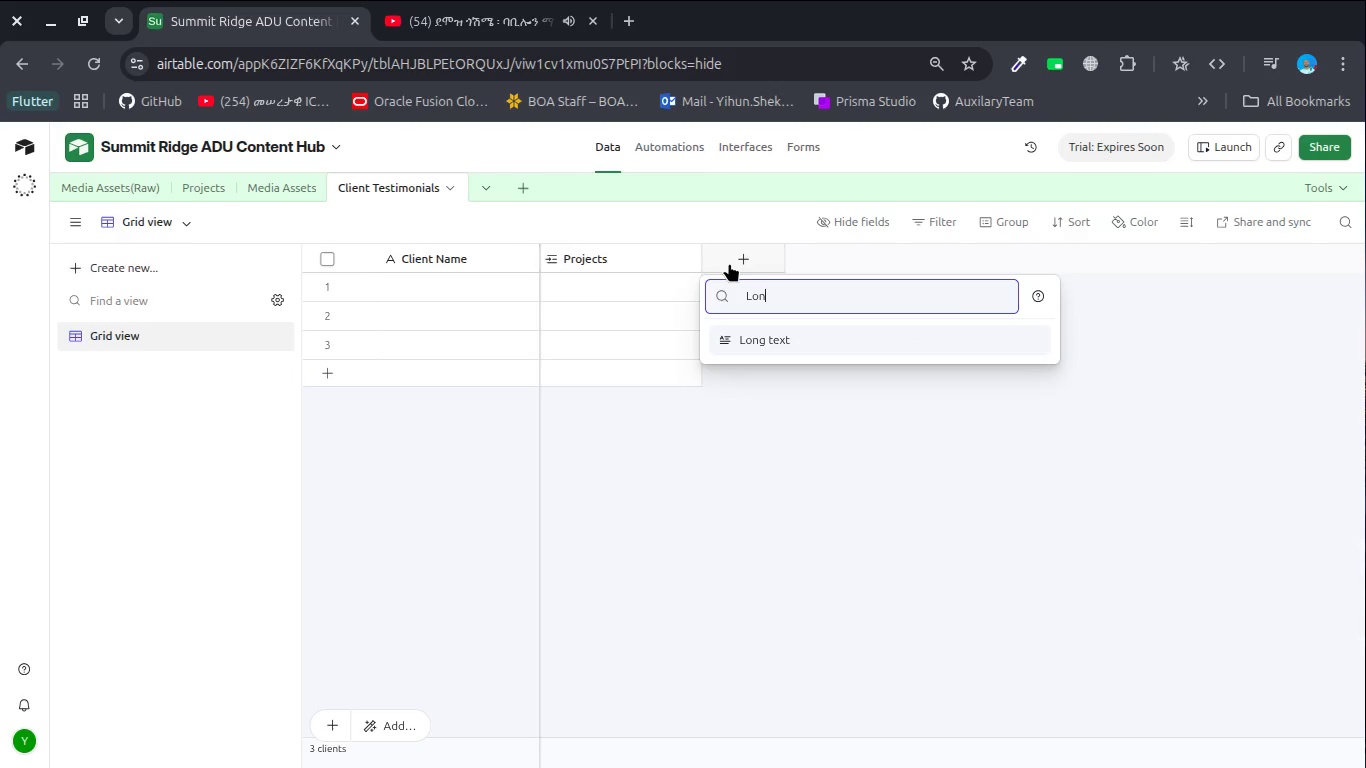 
key(Enter)
 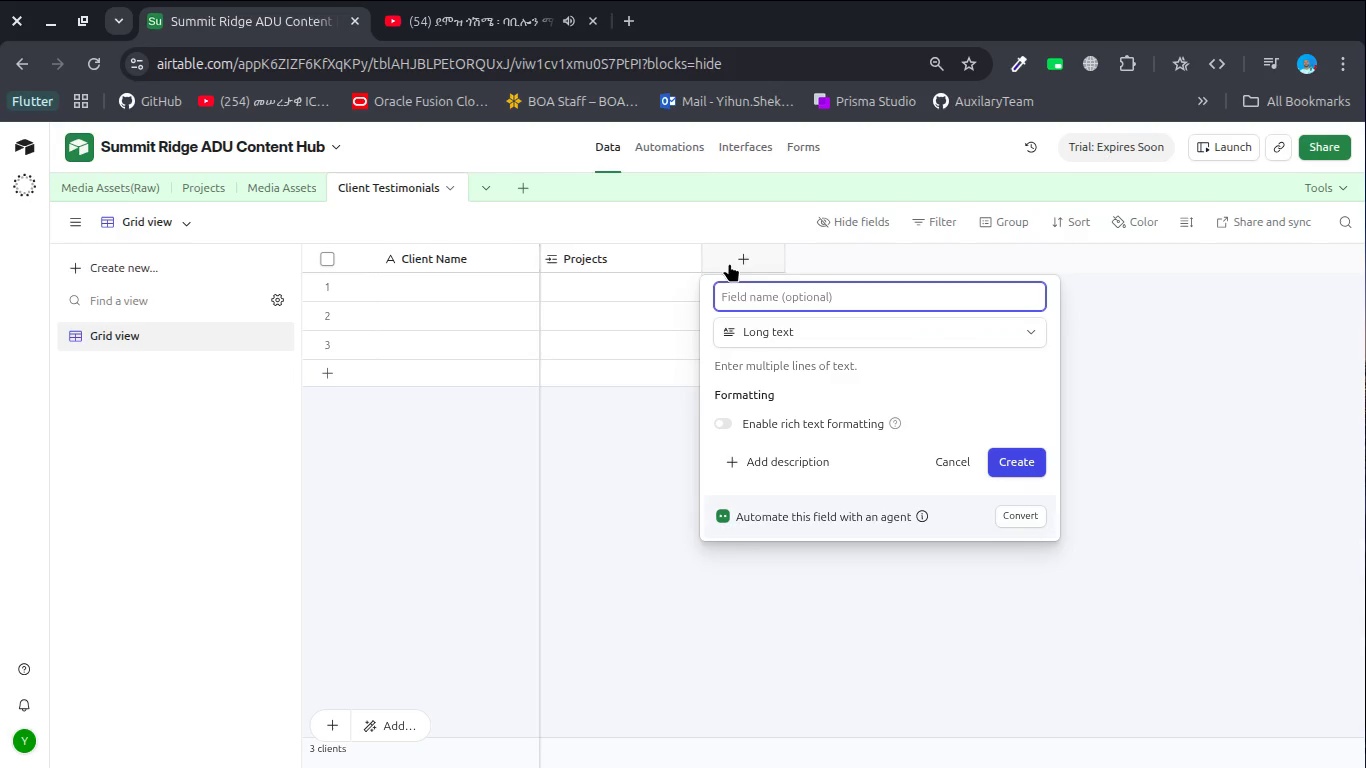 
type(Testino)
key(Backspace)
key(Backspace)
type(monia;)
key(Backspace)
type(l Quoyt)
key(Backspace)
key(Backspace)
type(te)
 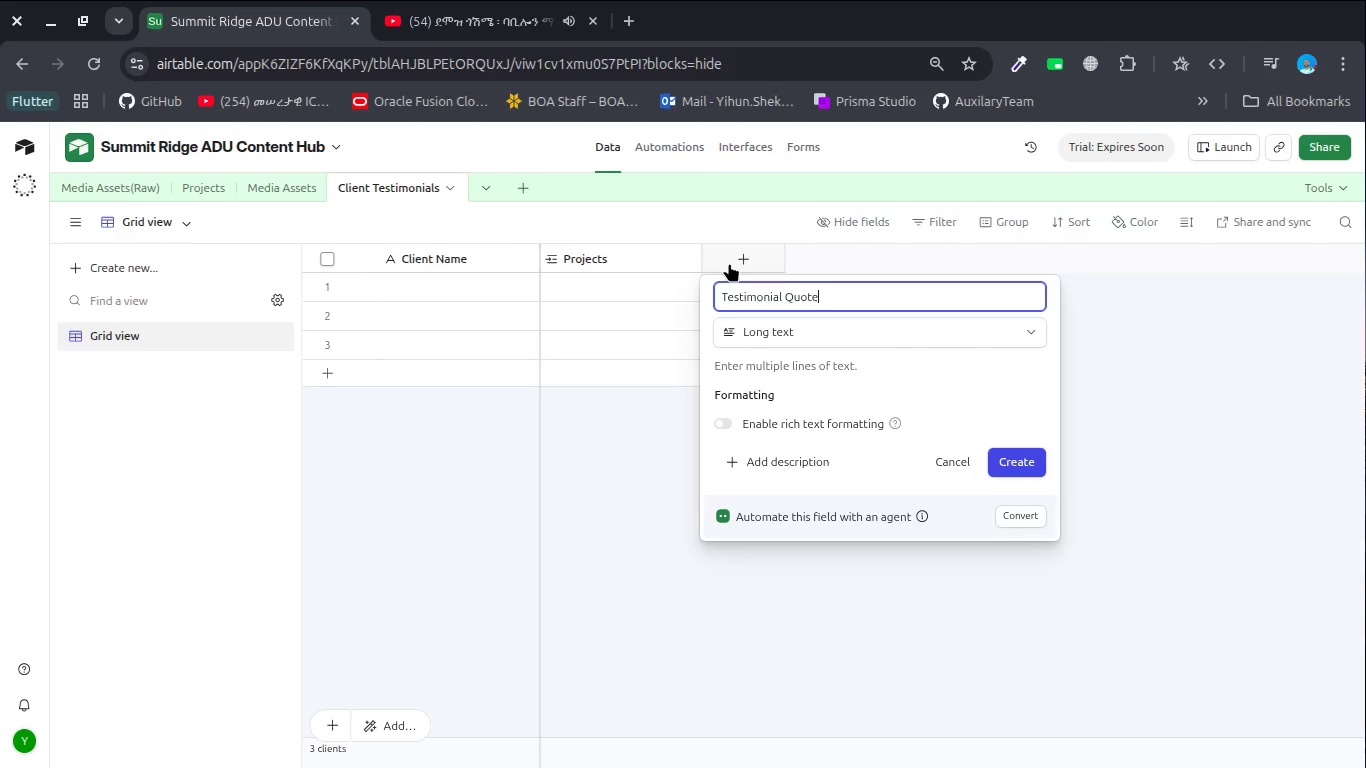 
key(Enter)
 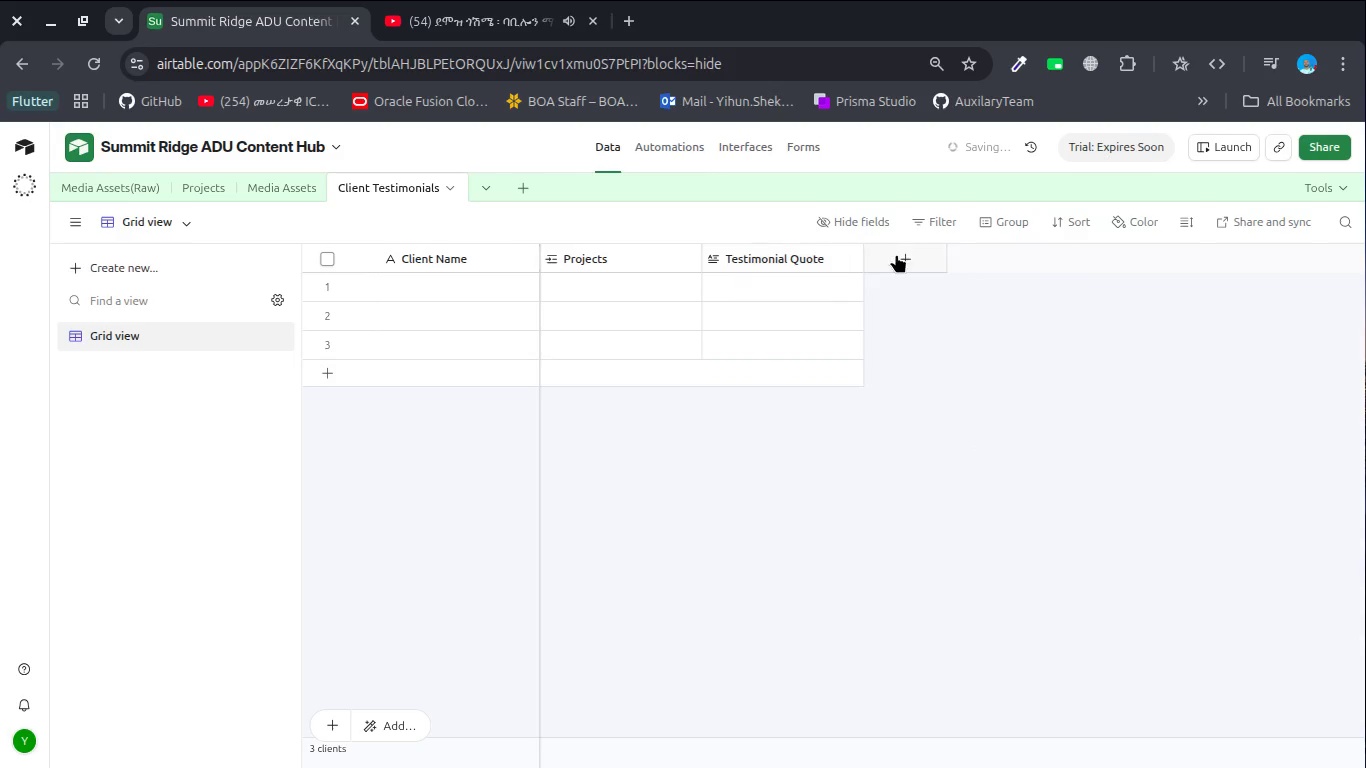 
left_click([897, 254])
 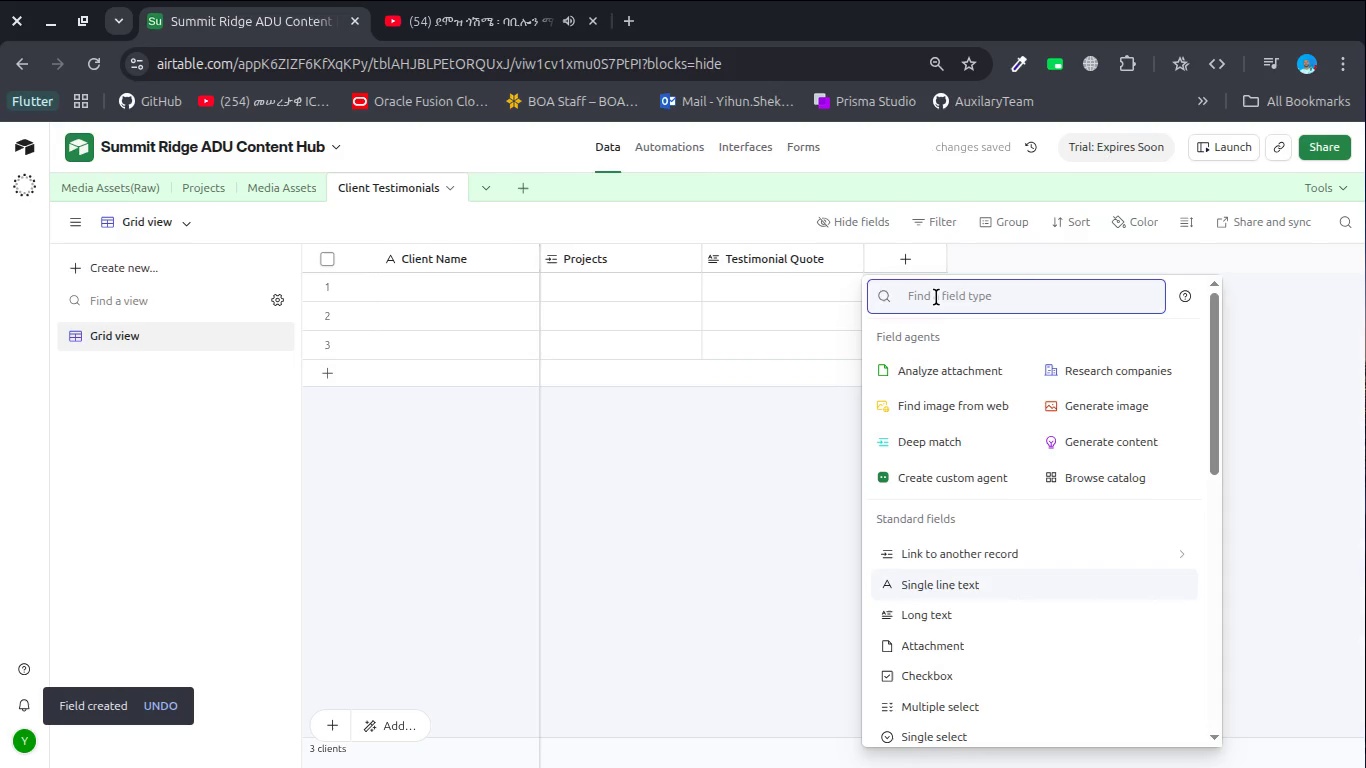 
wait(10.36)
 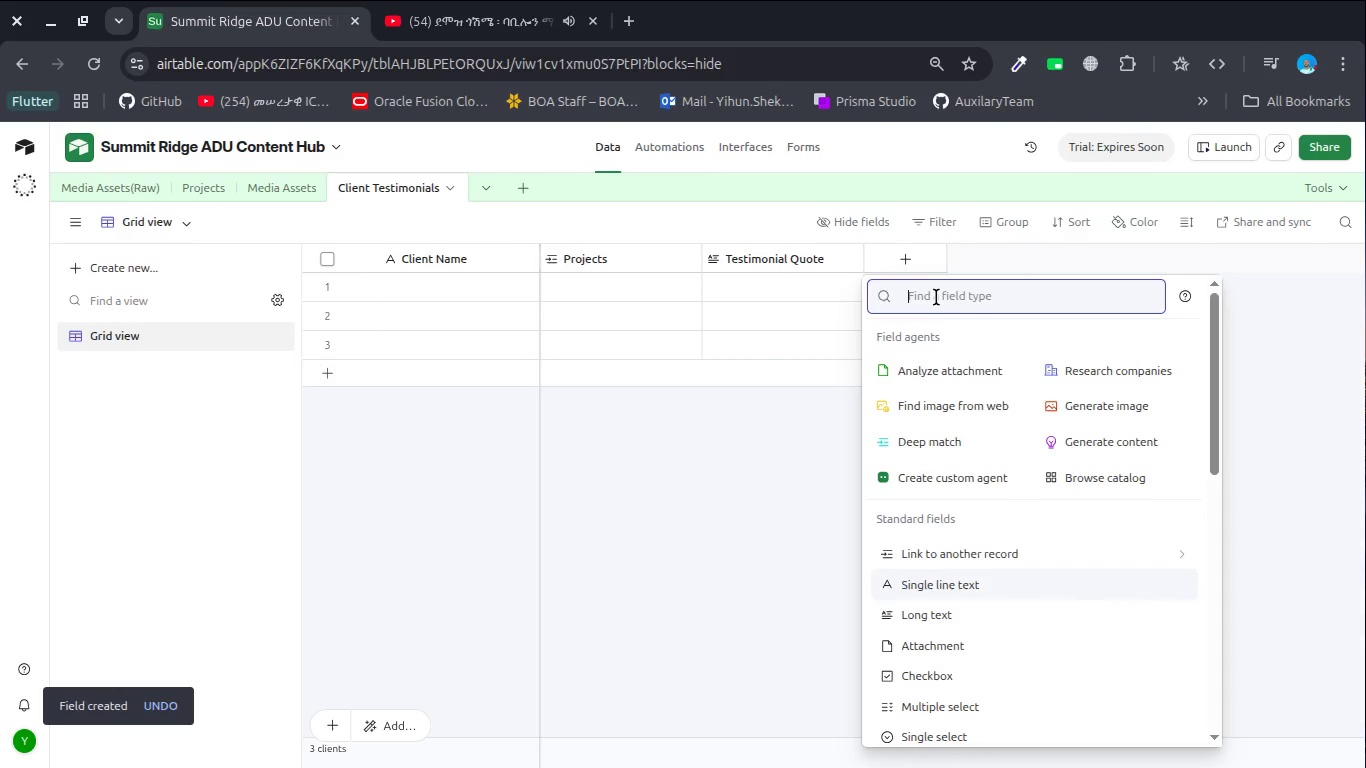 
type(A)
key(Backspace)
type(i)
key(Backspace)
type(singl)
 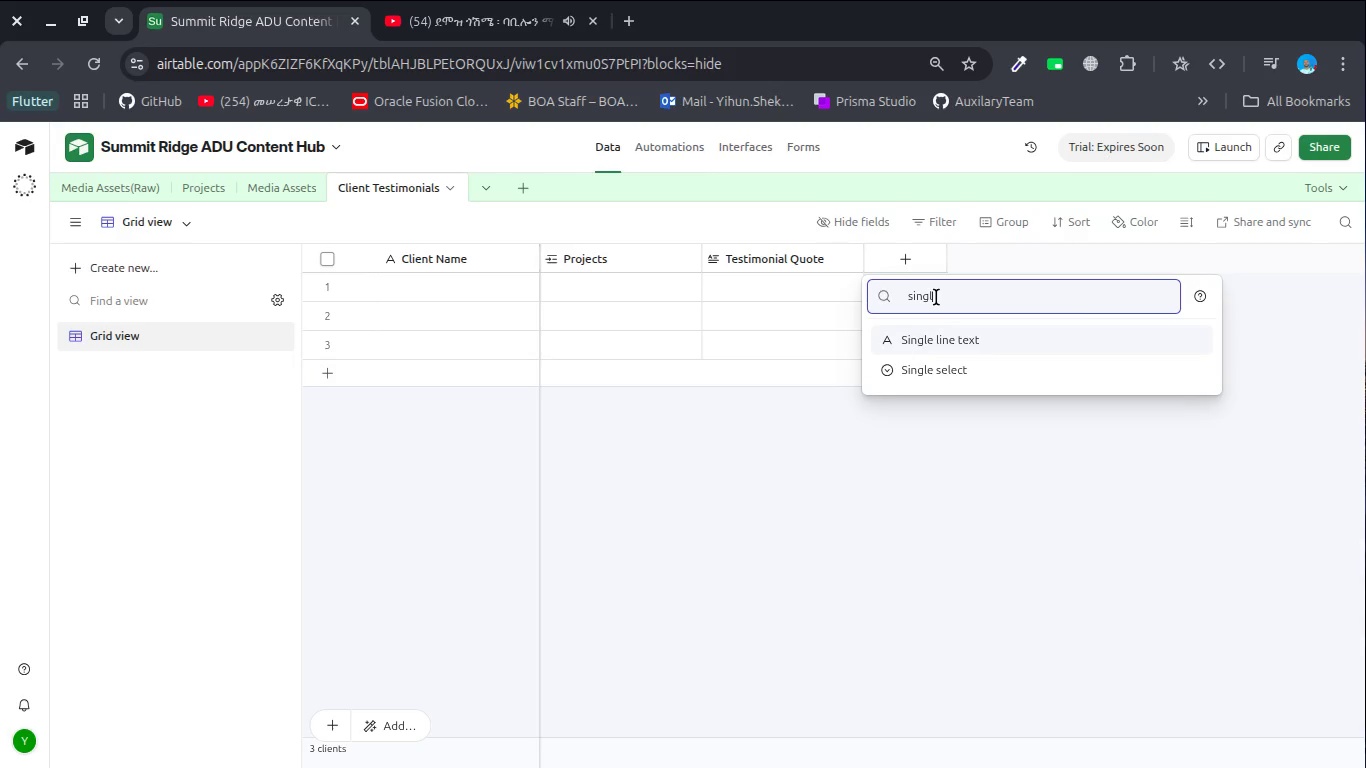 
key(ArrowDown)
 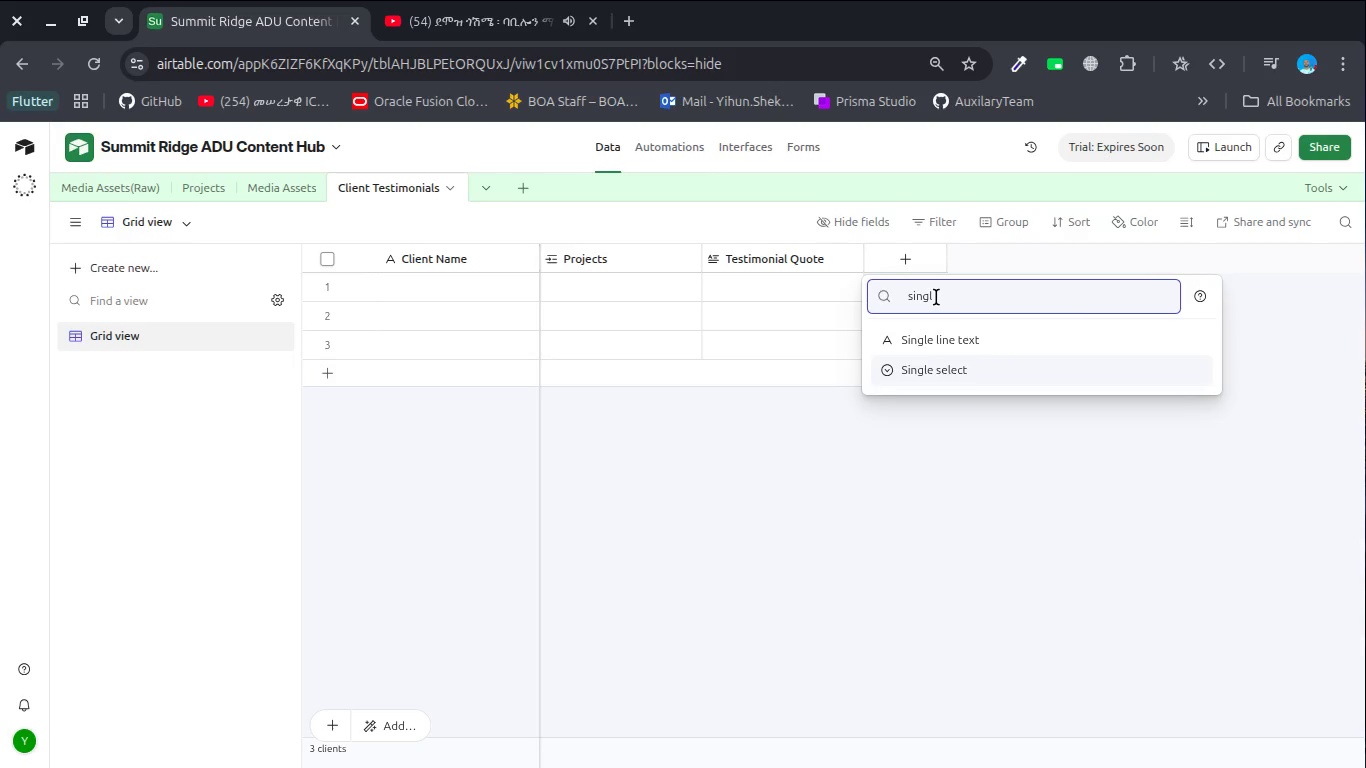 
key(Enter)
 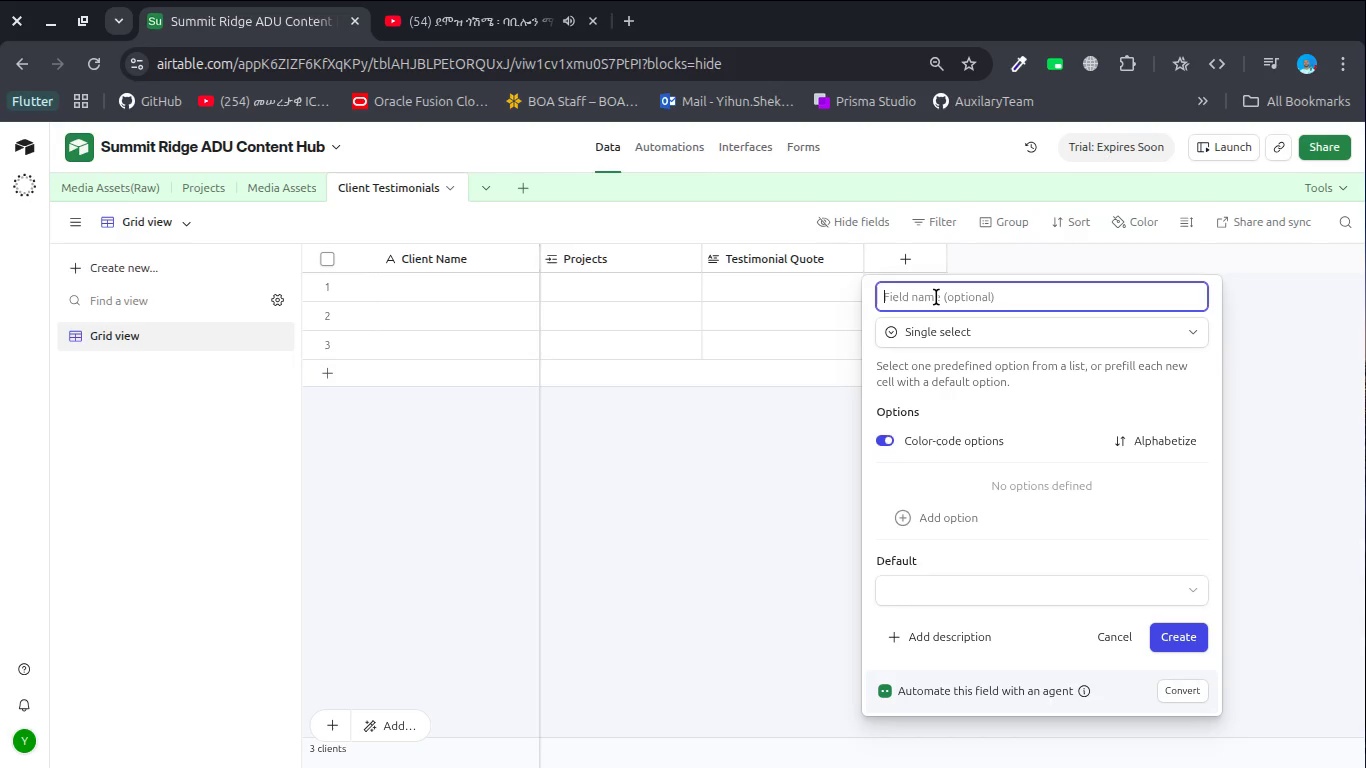 
type(Ap)
key(Backspace)
key(Backspace)
type(Approvl)
key(Backspace)
type(al Status)
 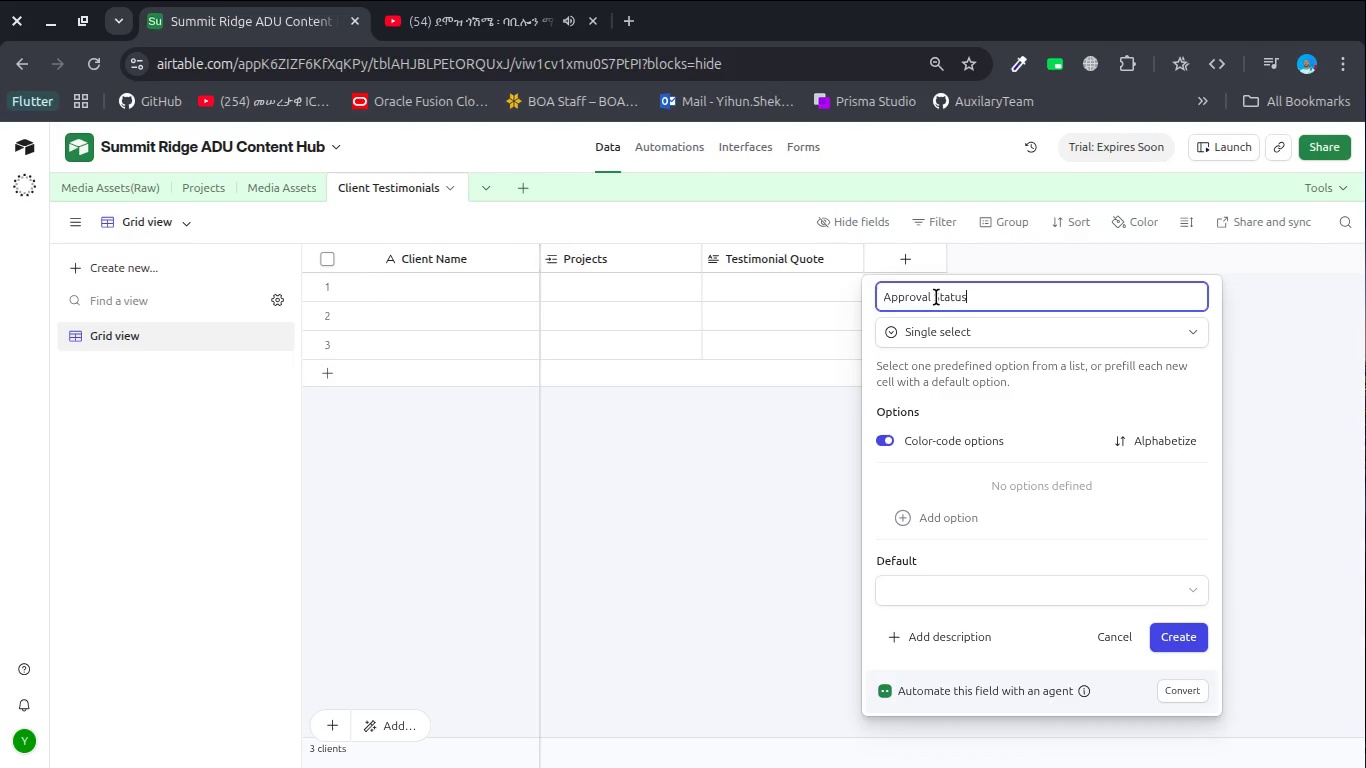 
key(Enter)
 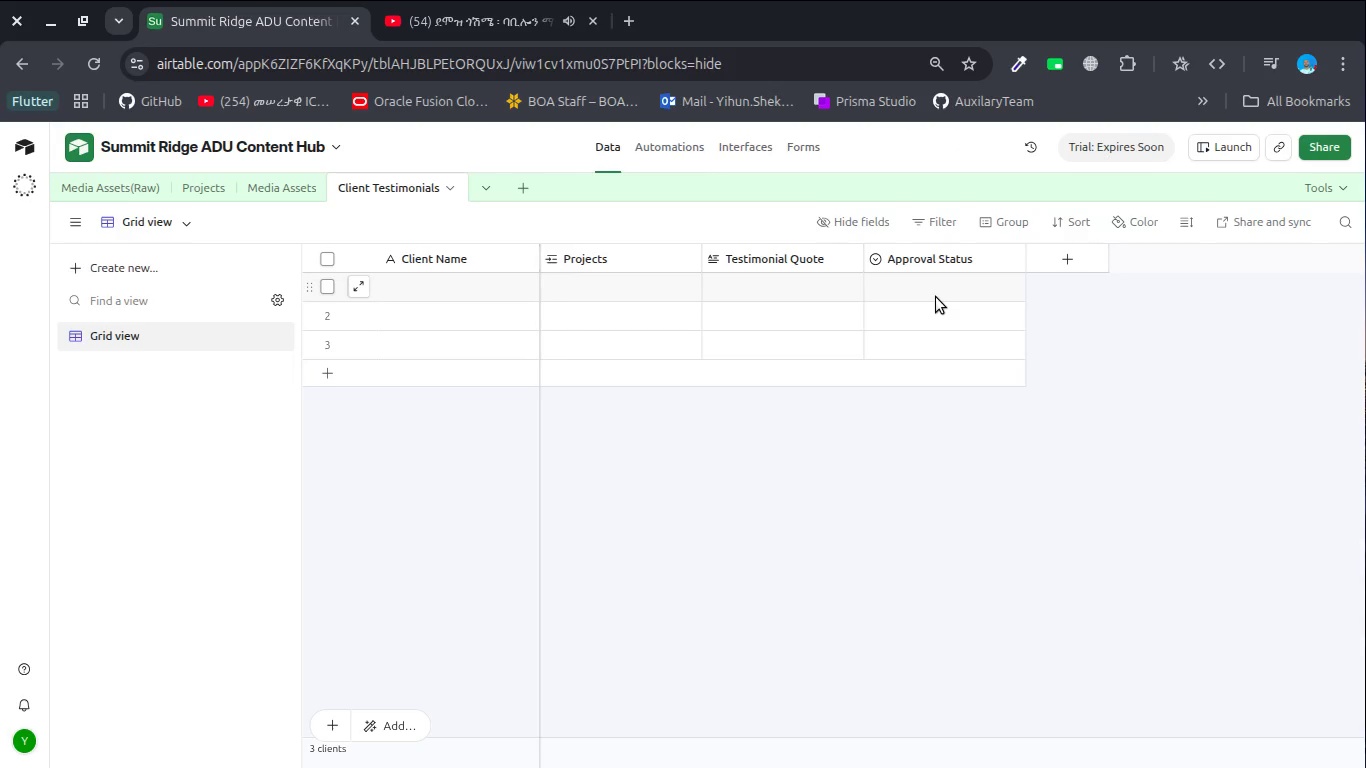 
wait(19.82)
 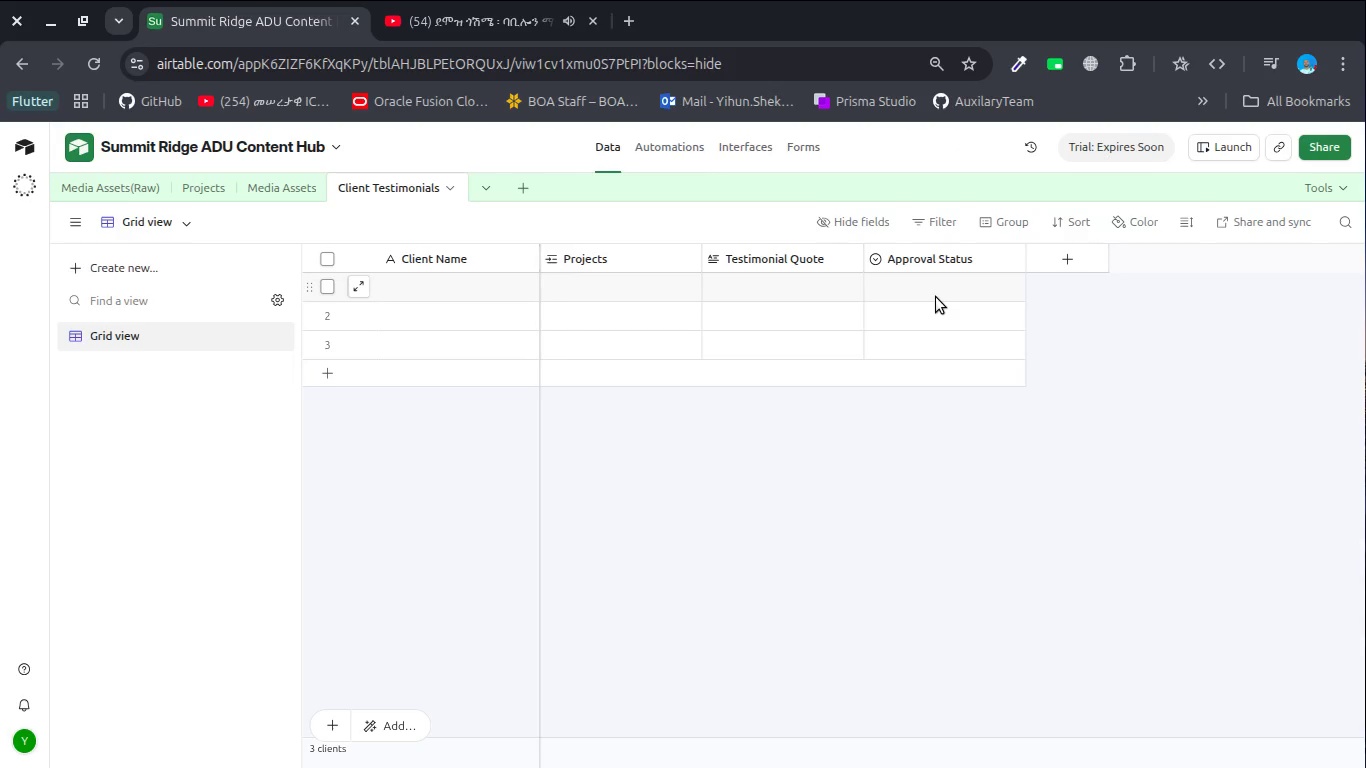 
left_click([130, 187])
 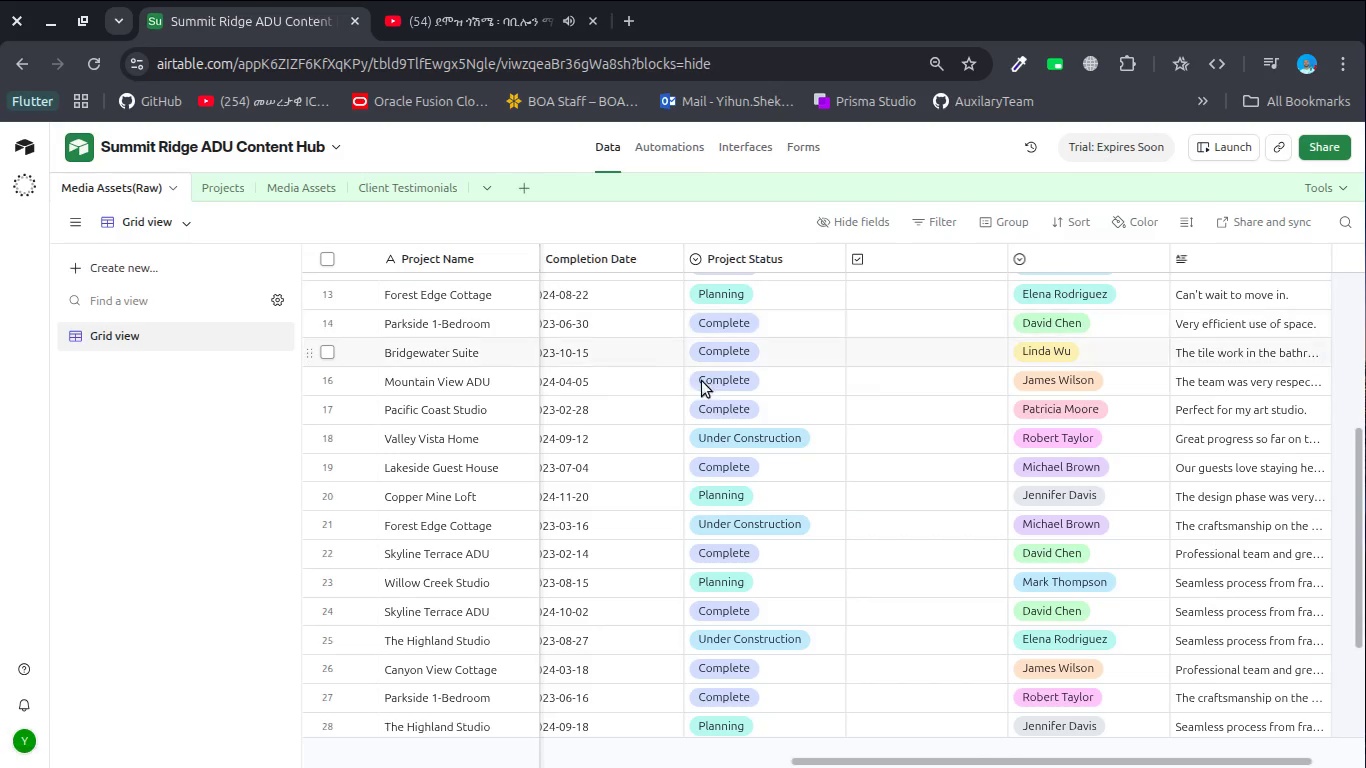 
scroll: coordinate [741, 408], scroll_direction: down, amount: 4.0
 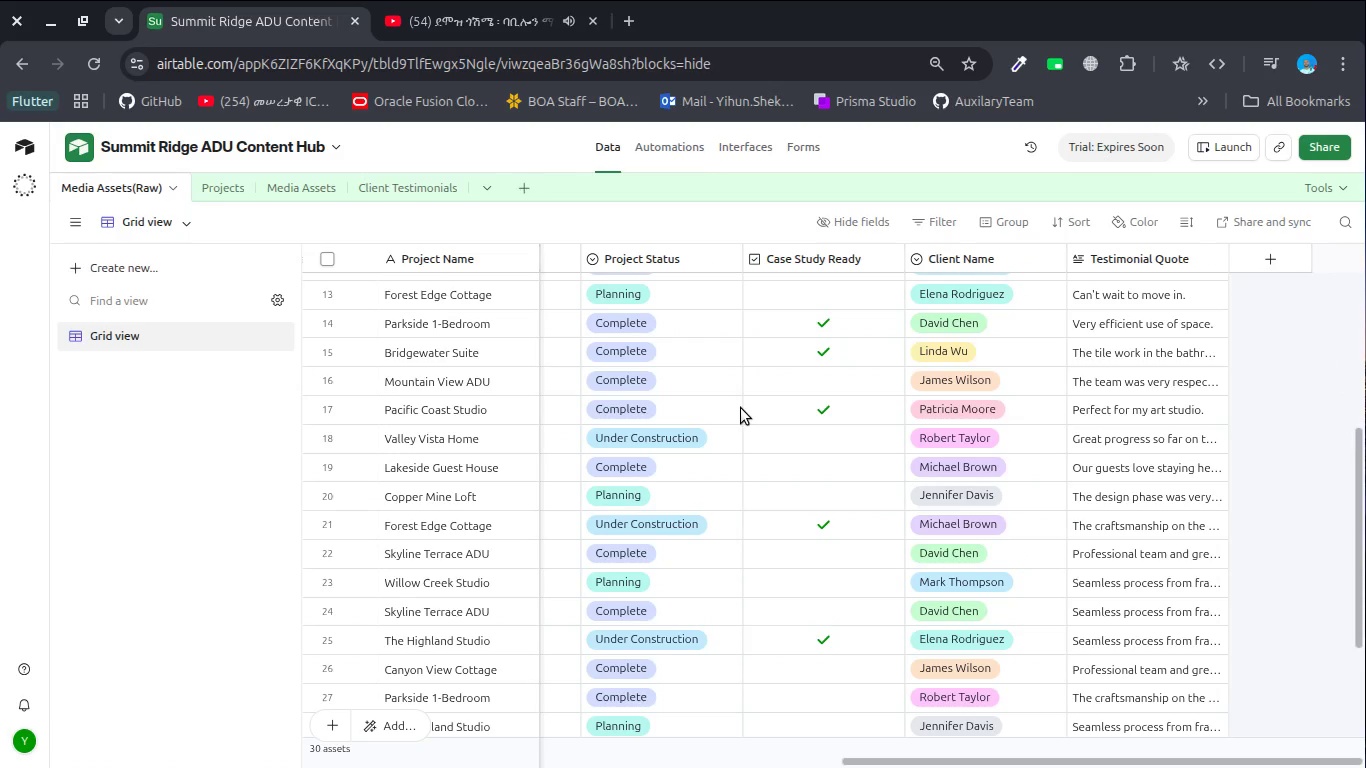 
scroll: coordinate [662, 347], scroll_direction: up, amount: 11.0
 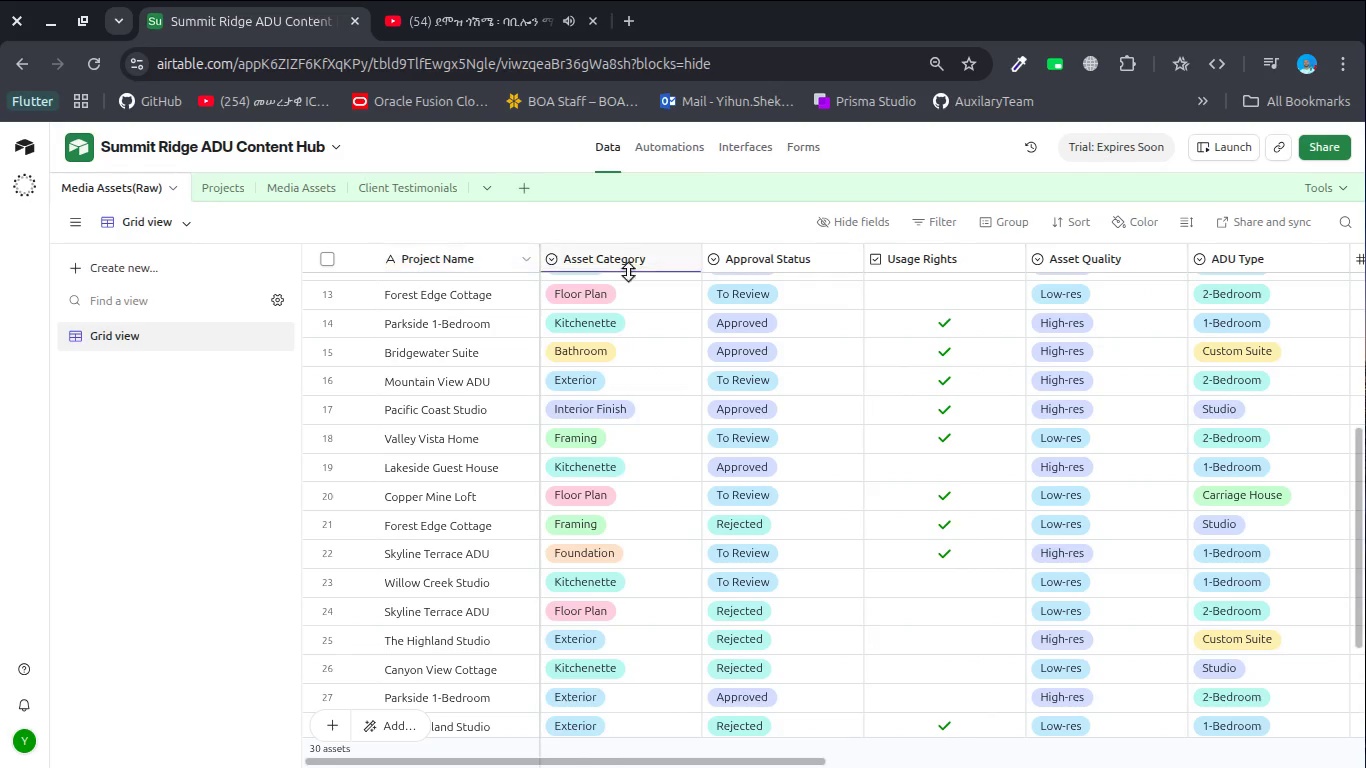 
scroll: coordinate [954, 299], scroll_direction: down, amount: 16.0
 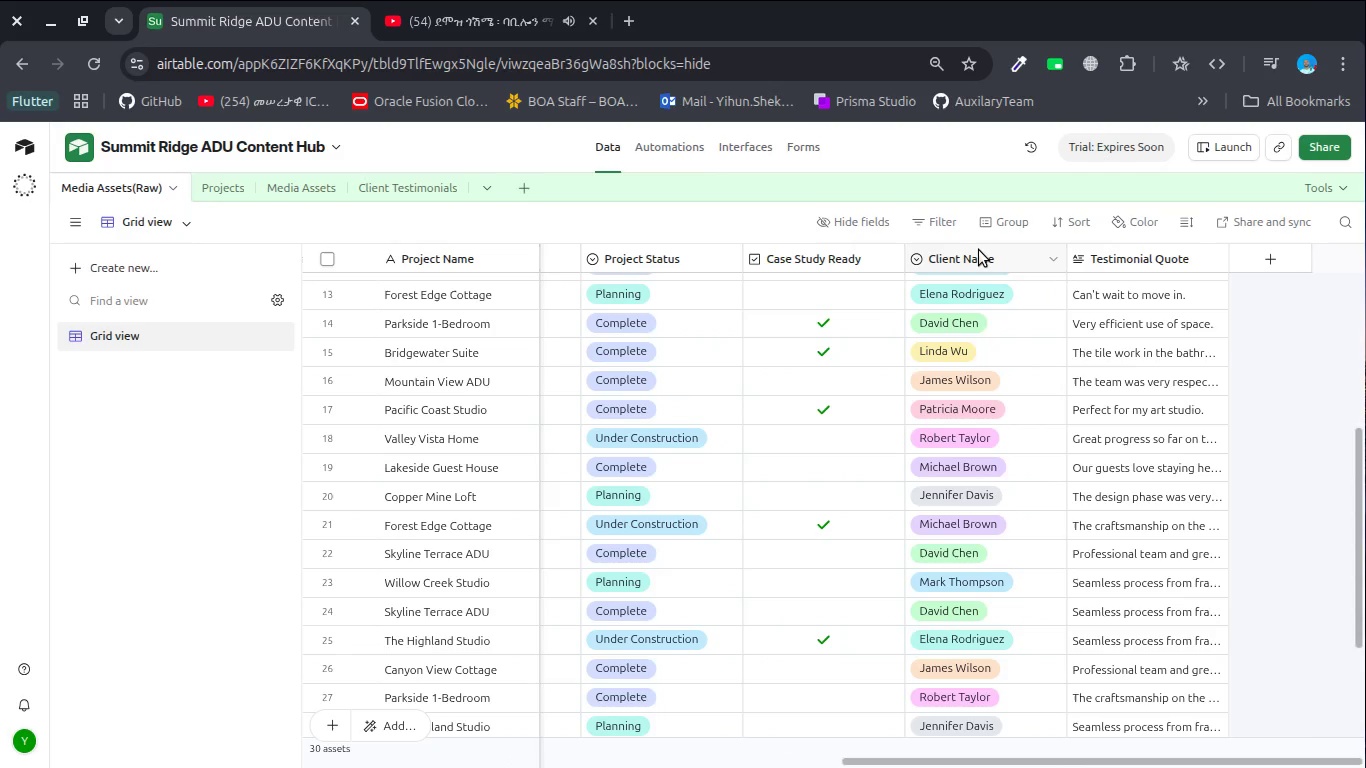 
left_click_drag(start_coordinate=[979, 250], to_coordinate=[534, 275])
 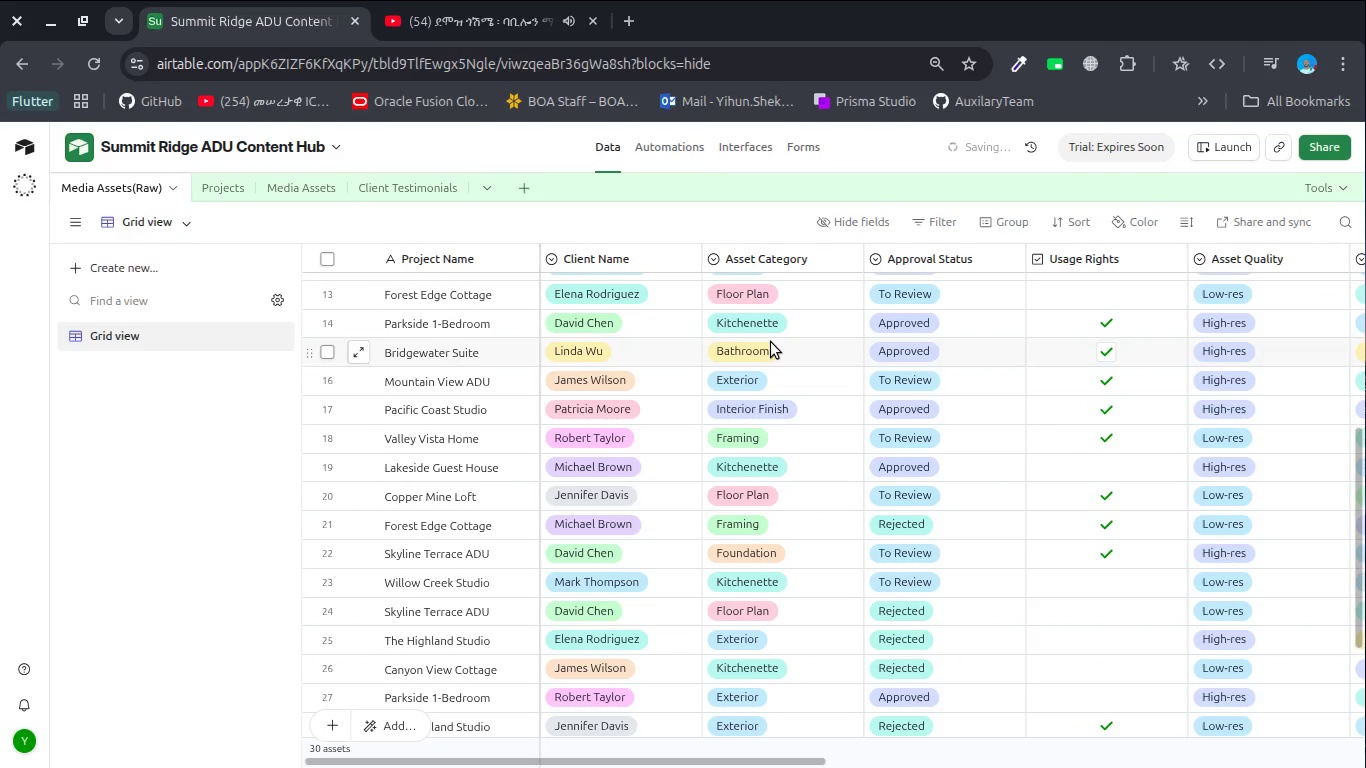 
scroll: coordinate [771, 342], scroll_direction: down, amount: 16.0
 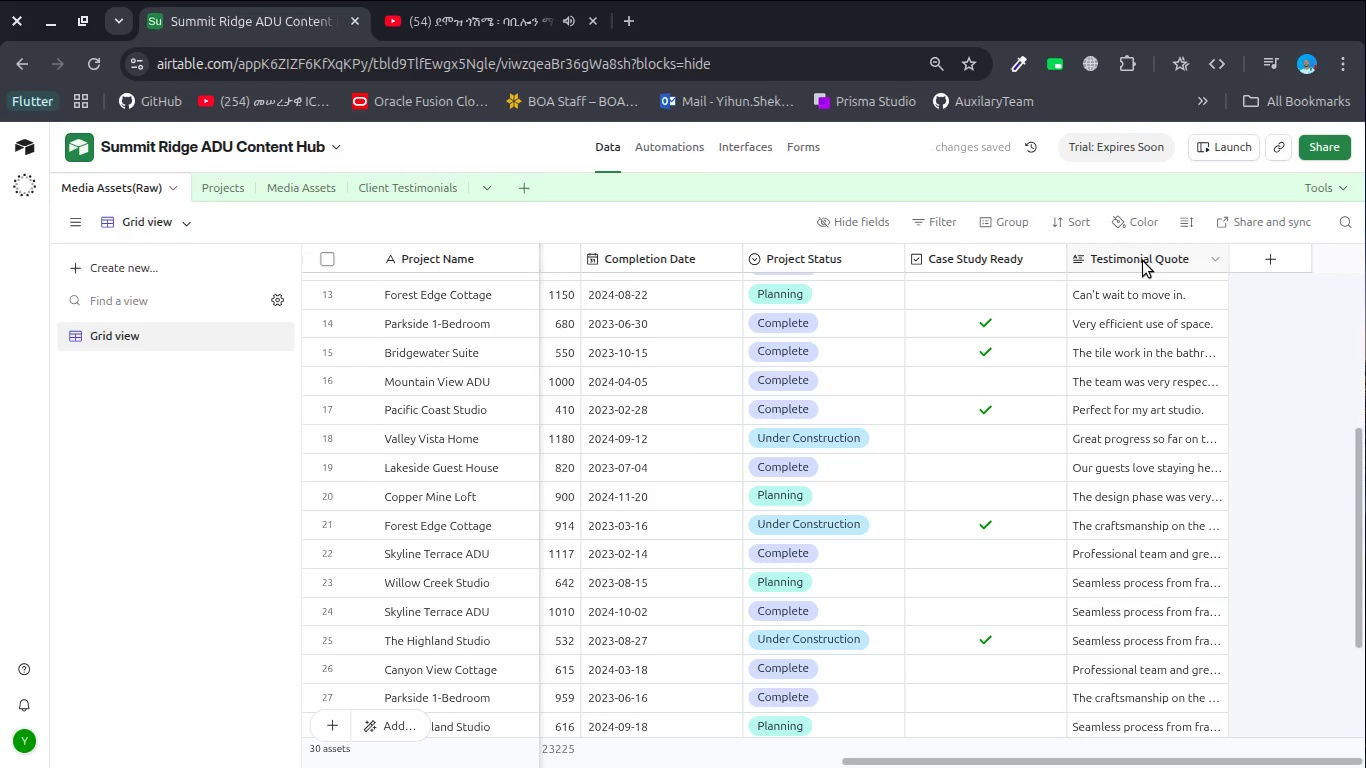 
left_click_drag(start_coordinate=[1143, 261], to_coordinate=[735, 312])
 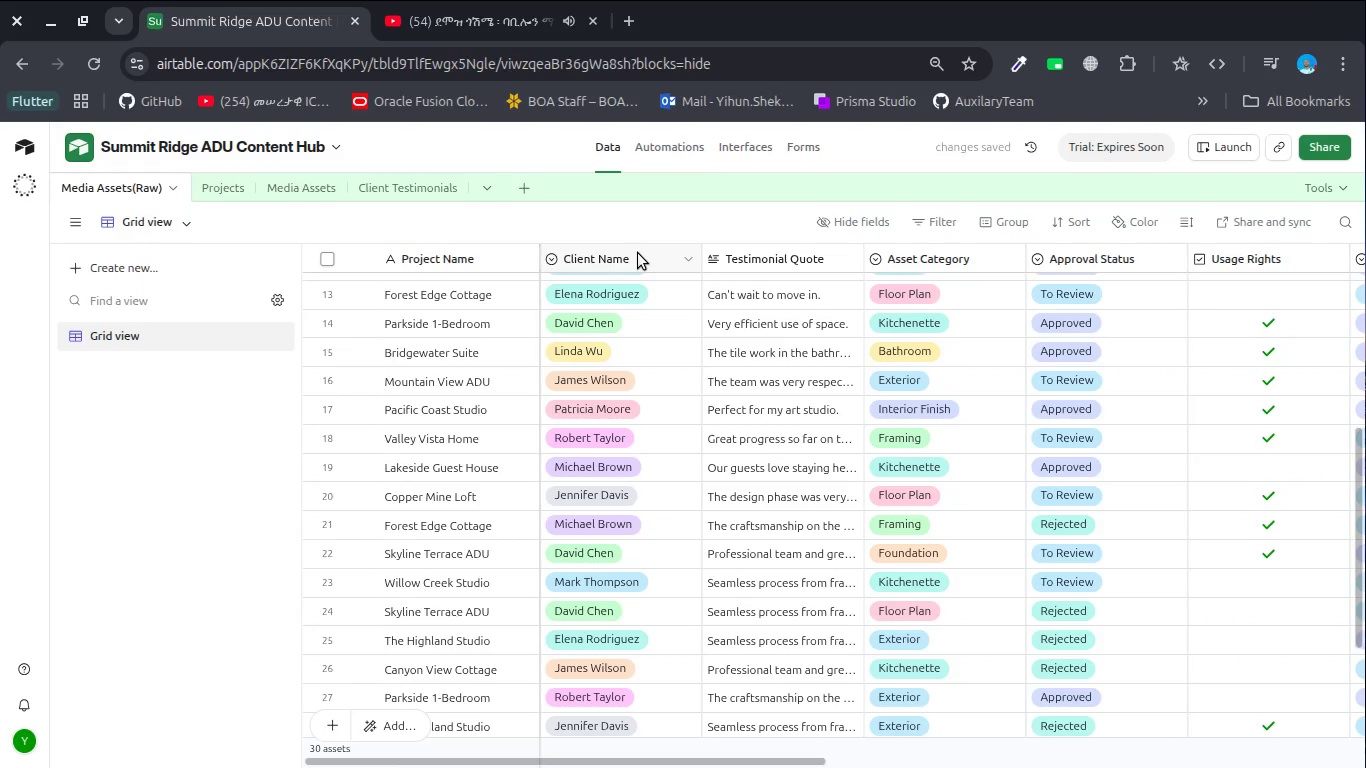 
left_click([638, 253])
 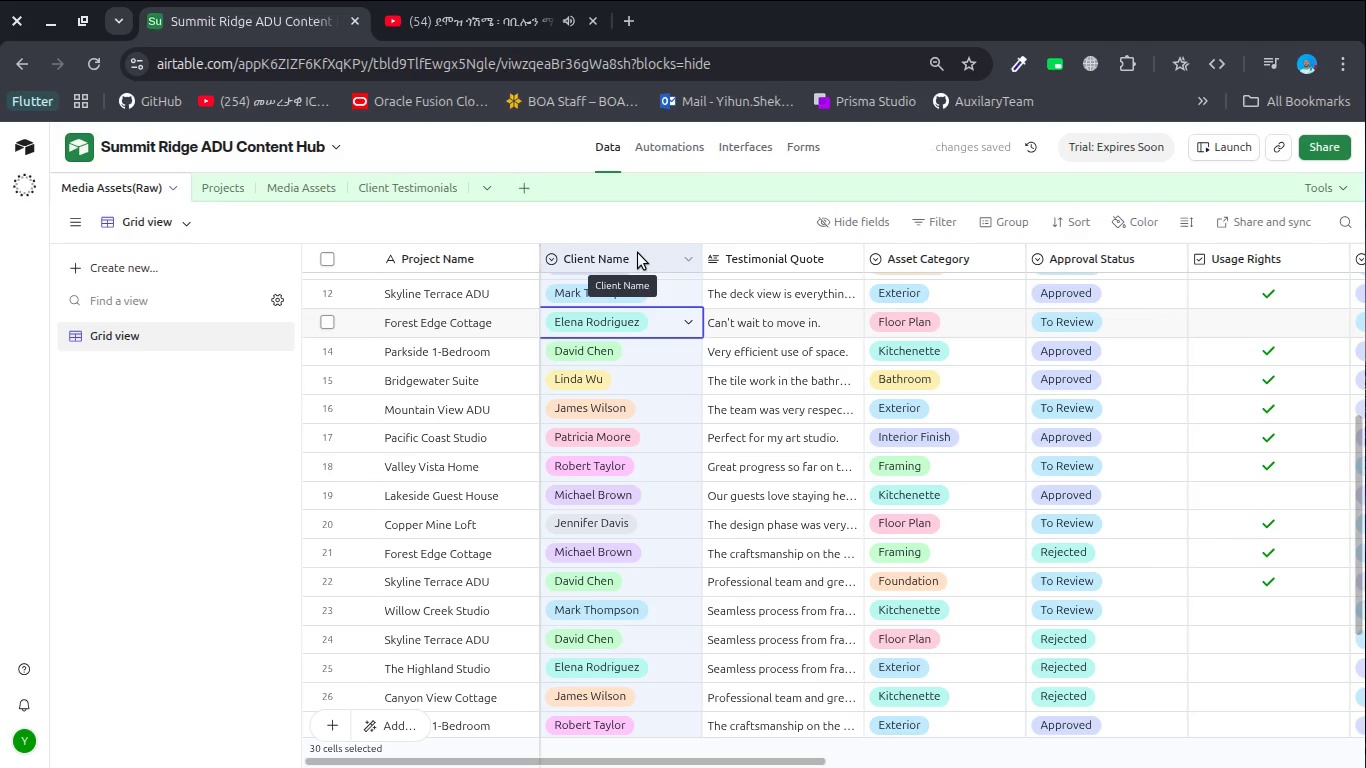 
left_click([756, 269])
 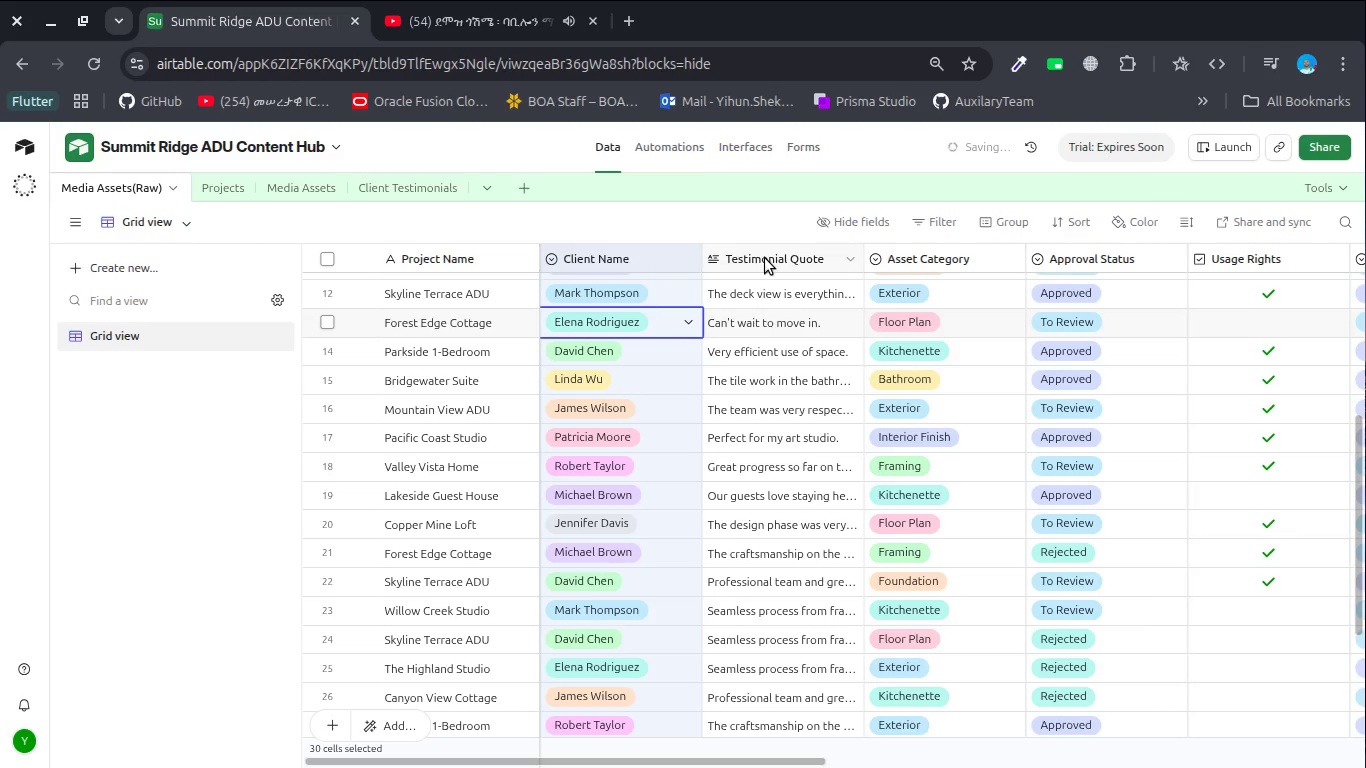 
left_click_drag(start_coordinate=[765, 258], to_coordinate=[587, 271])
 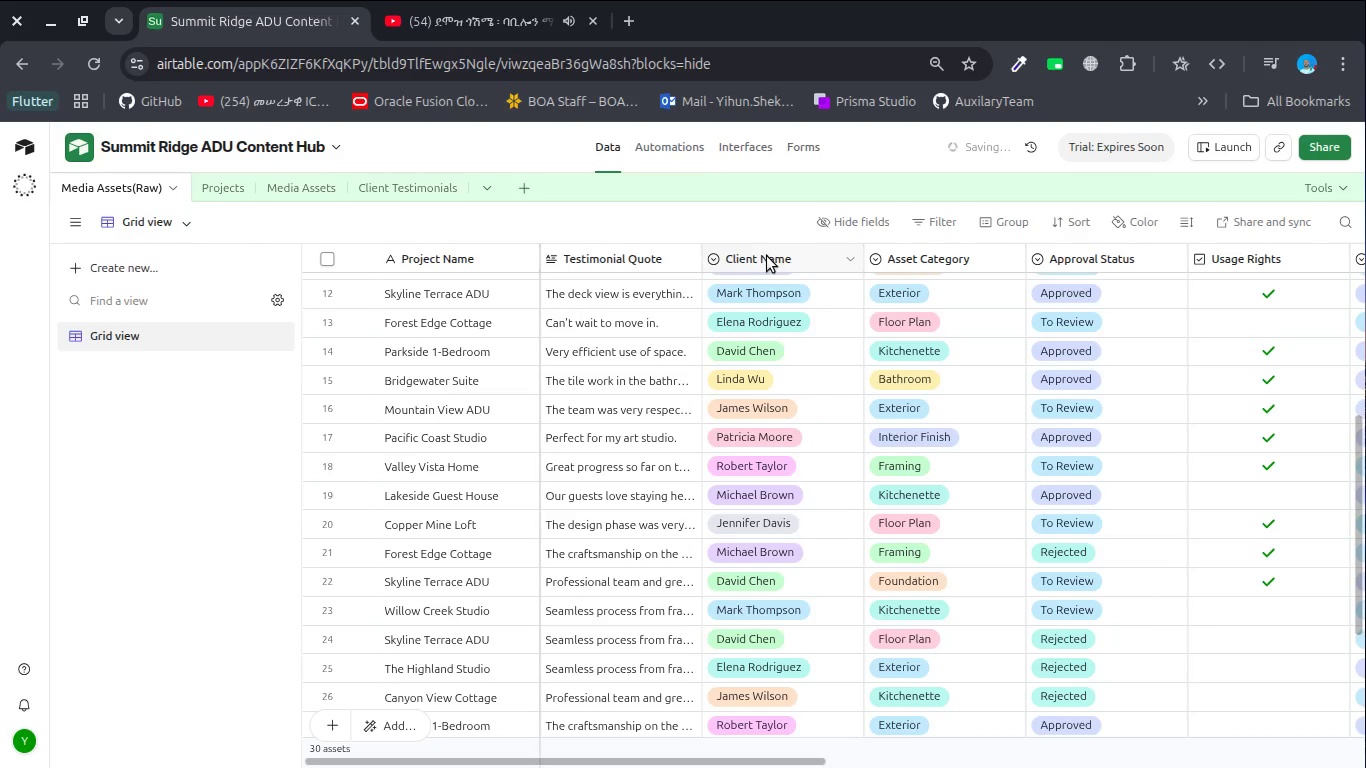 
left_click([769, 261])
 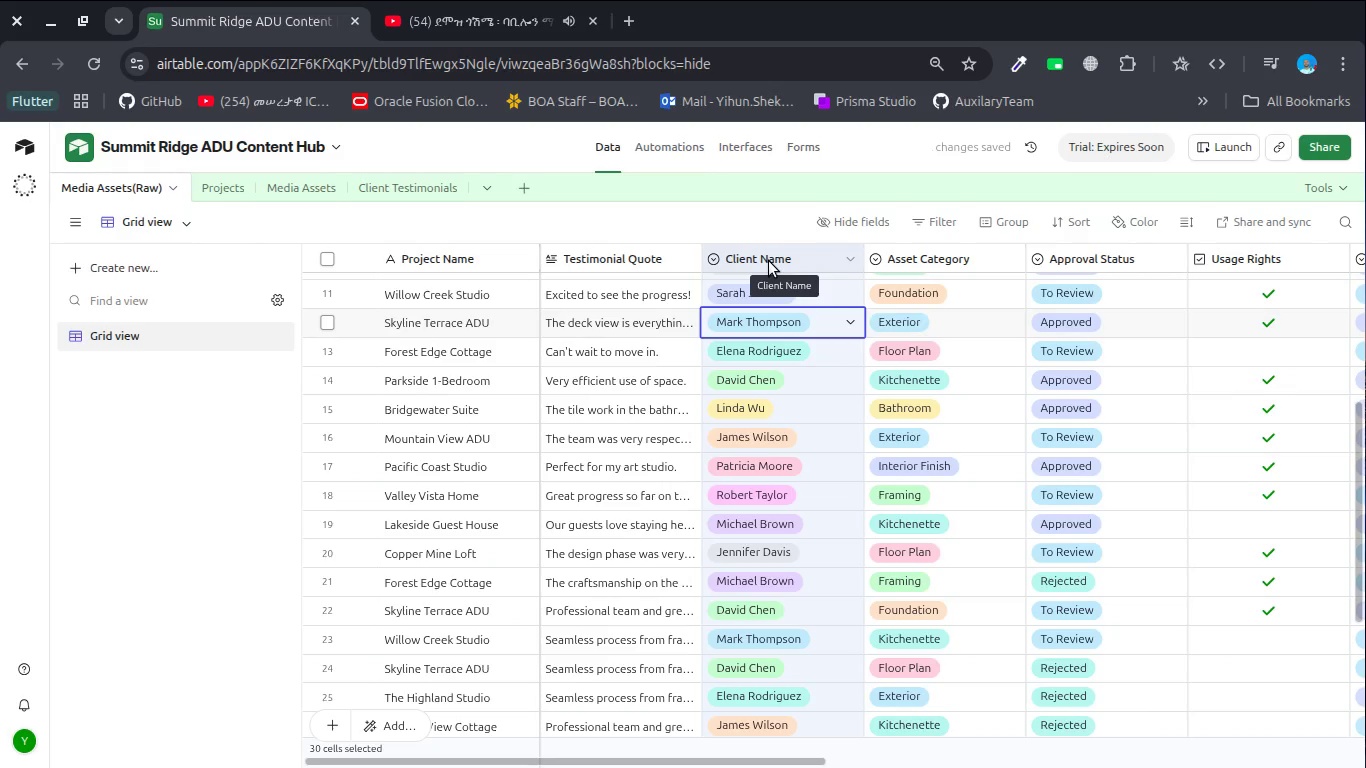 
key(Control+C)
 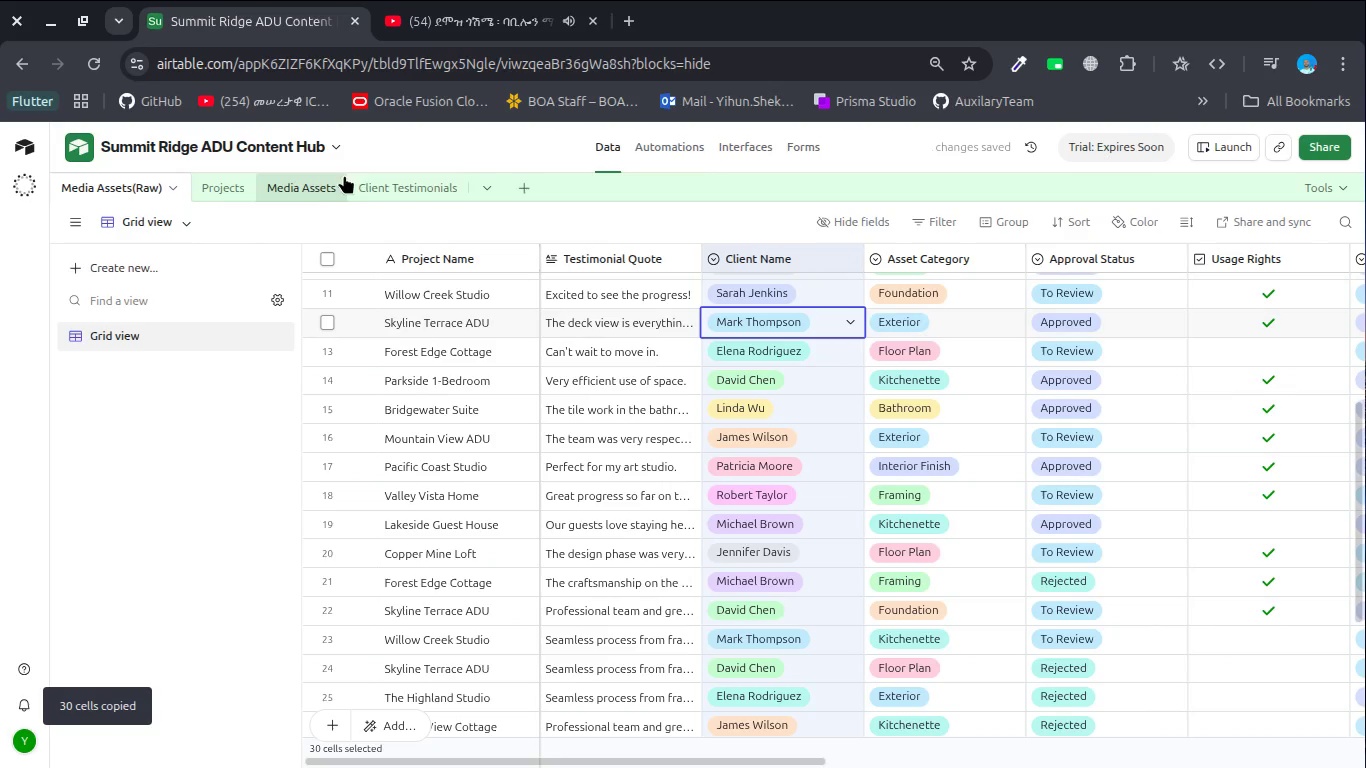 
left_click([367, 181])
 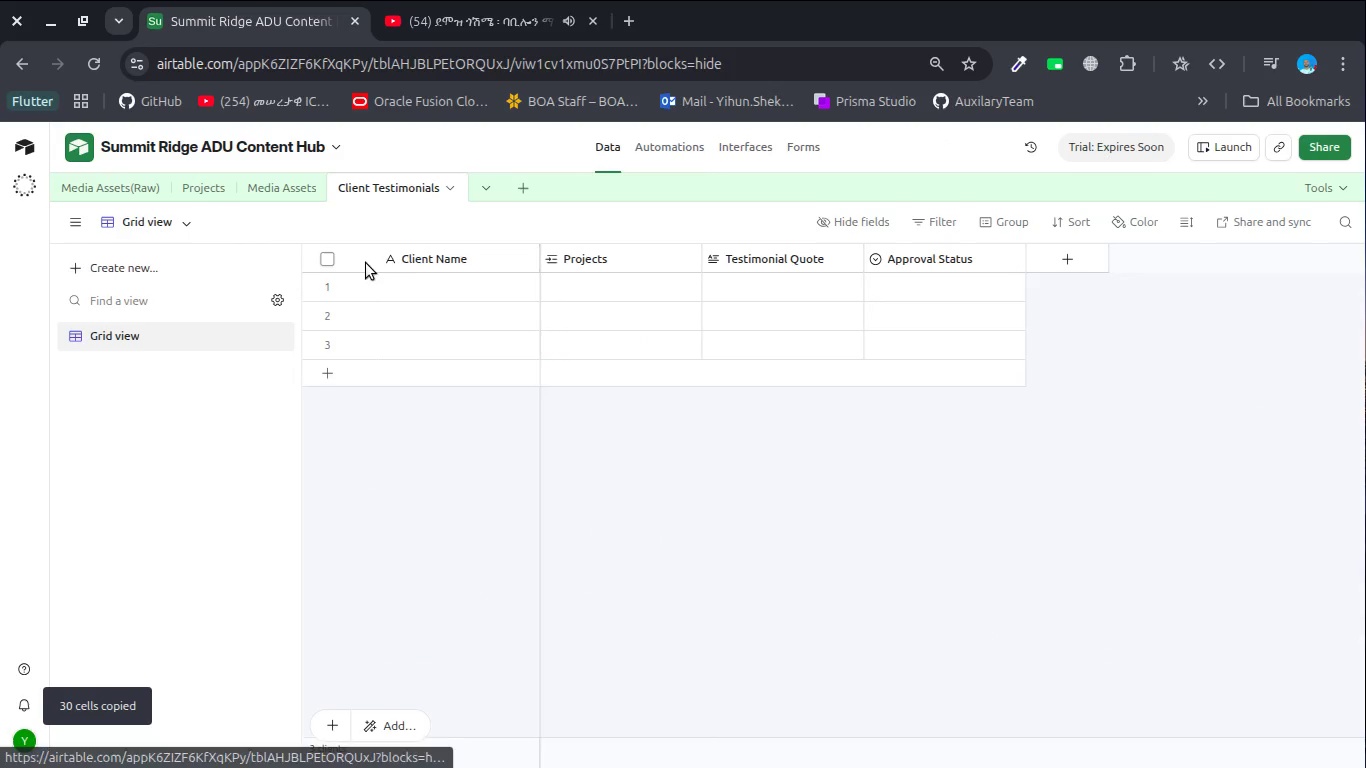 
left_click([405, 261])
 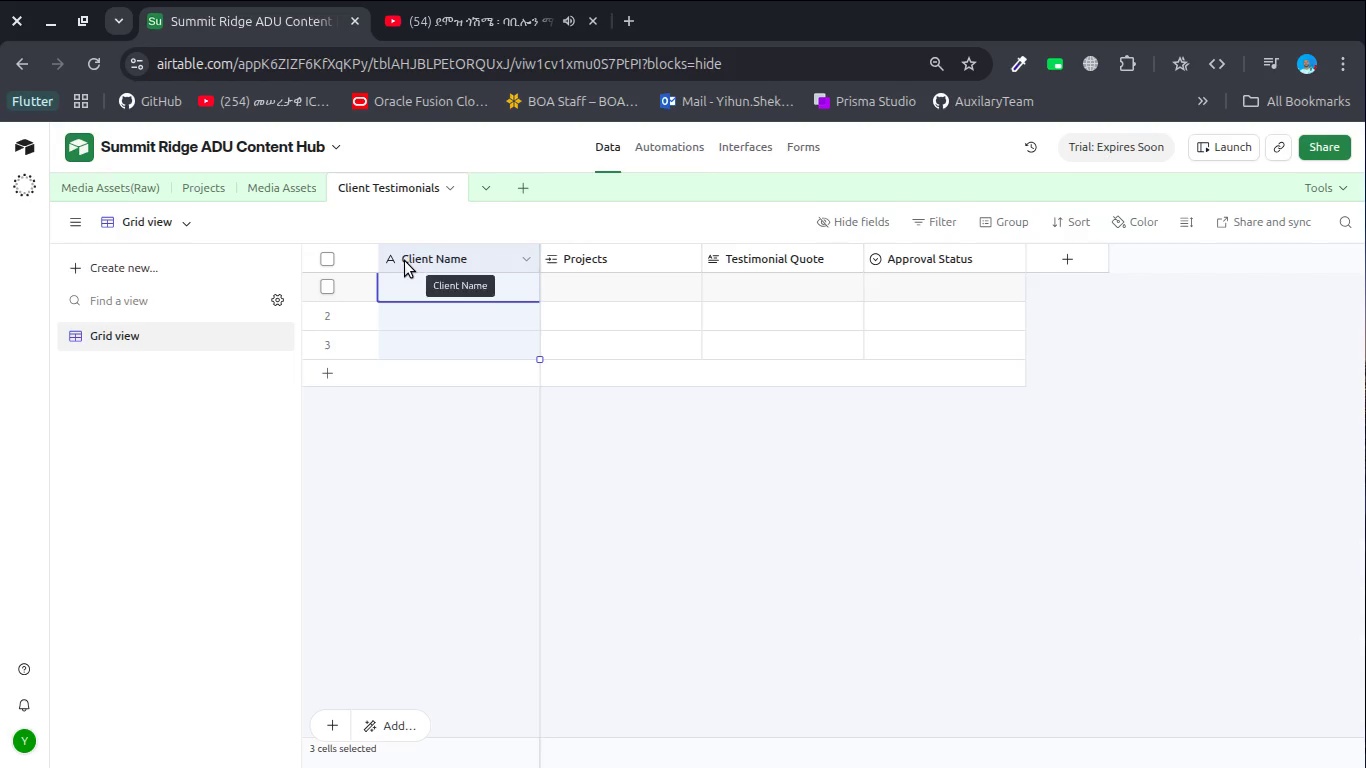 
key(Control+V)
 